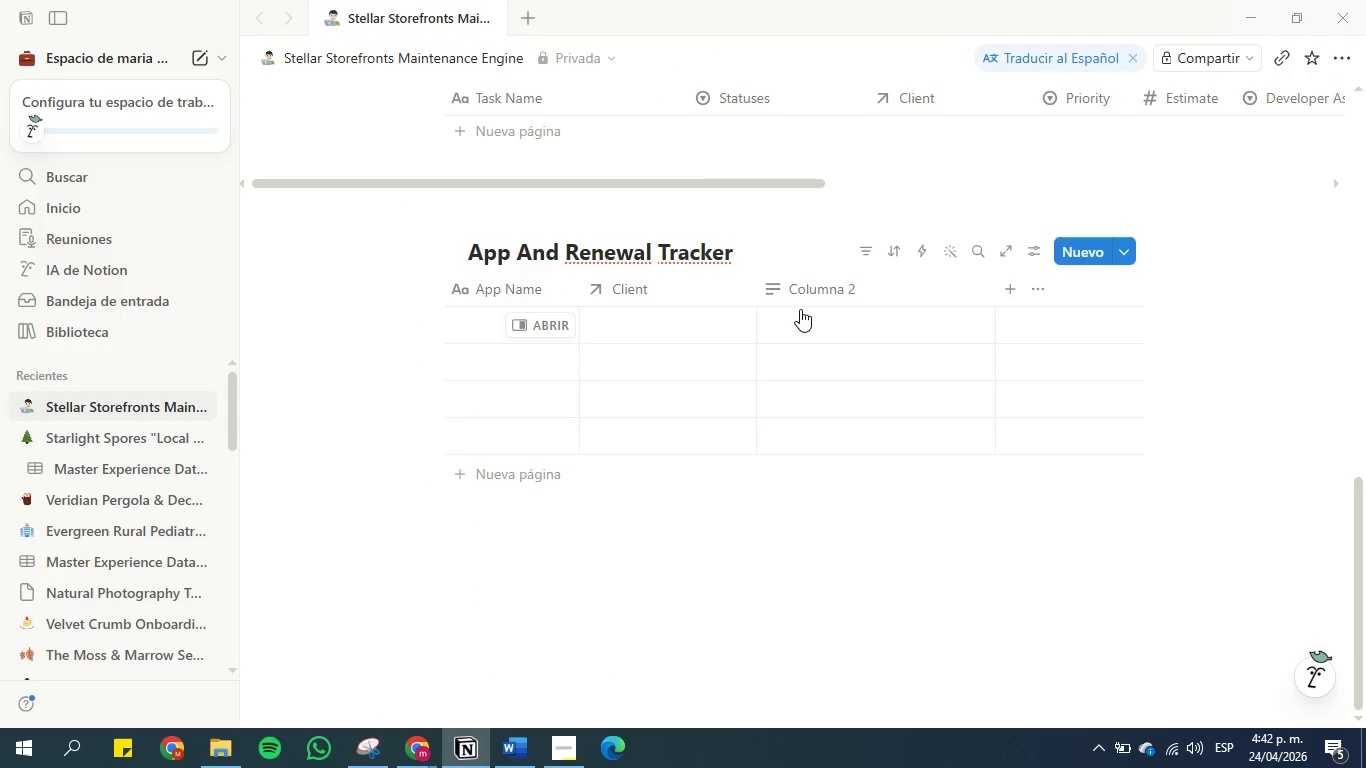 
left_click([833, 285])
 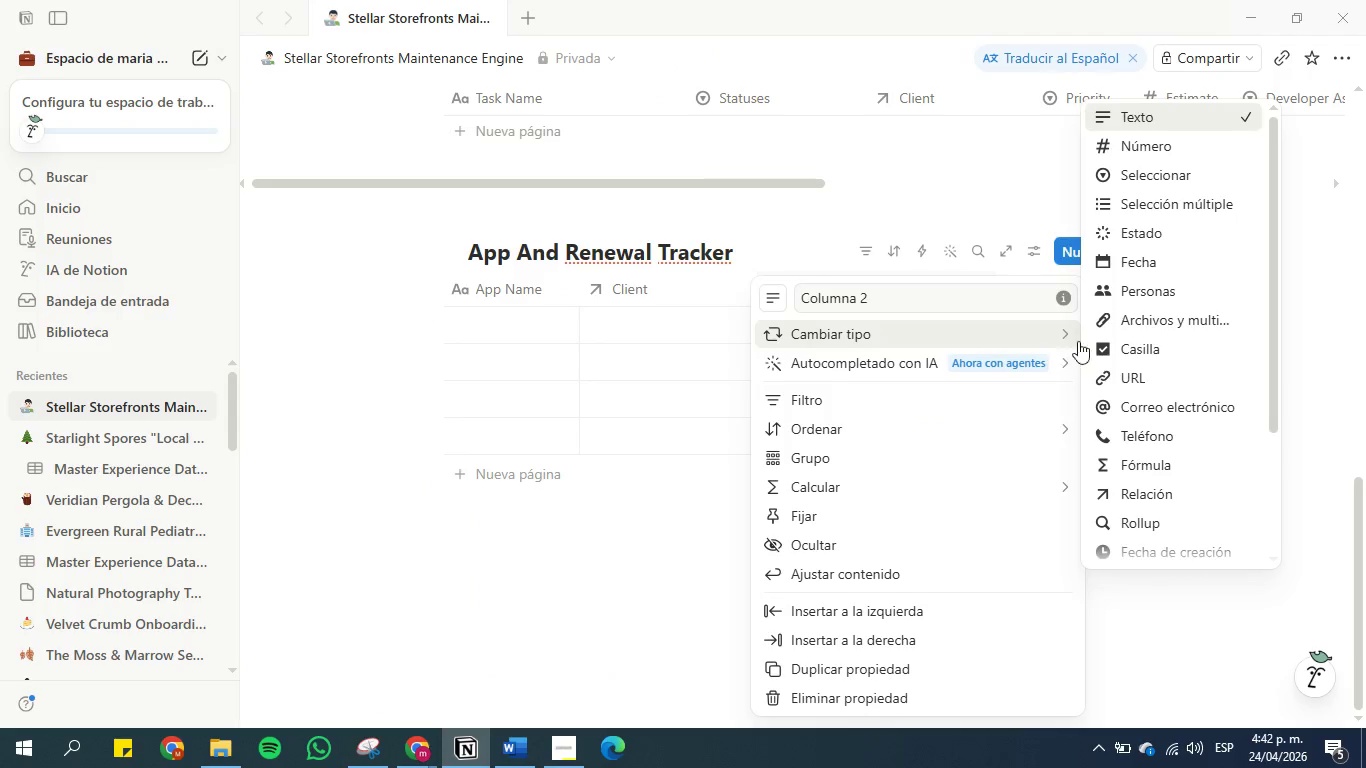 
left_click([1153, 258])
 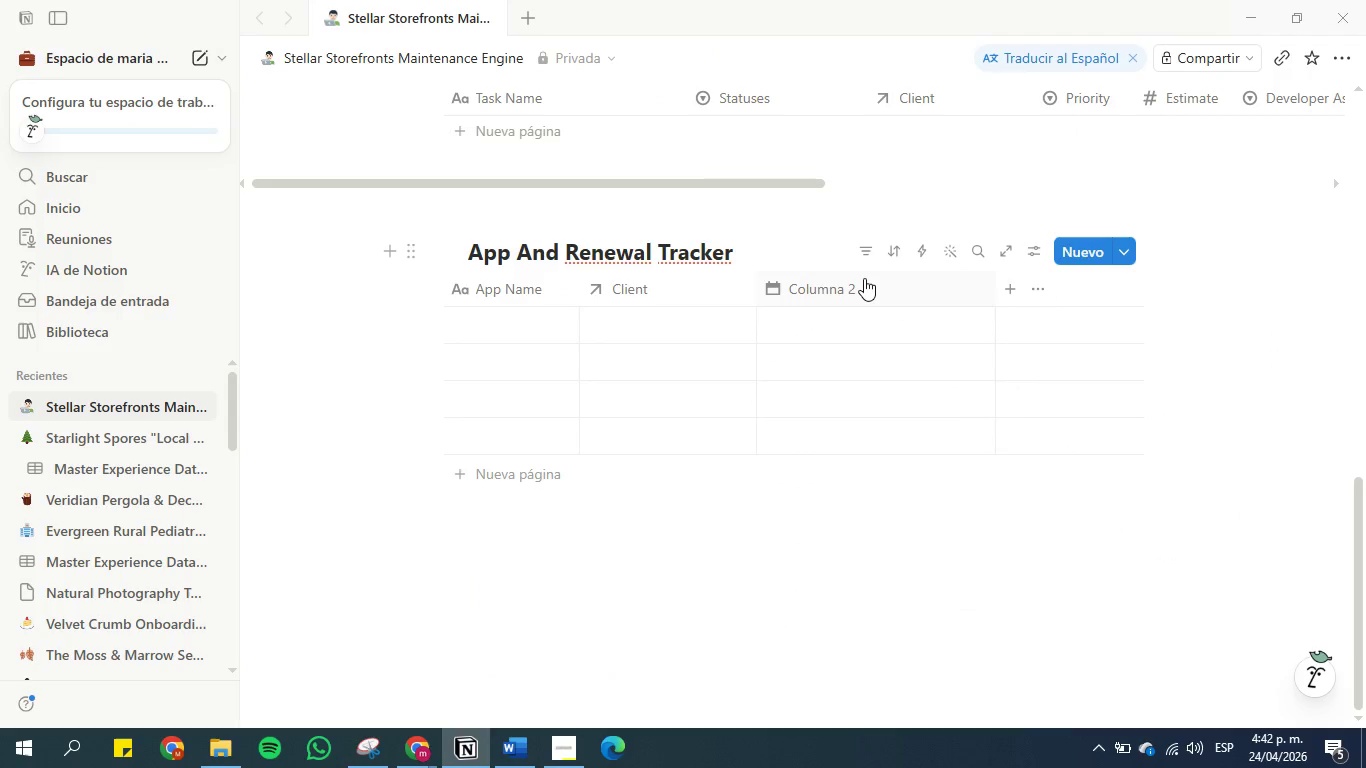 
left_click([863, 281])
 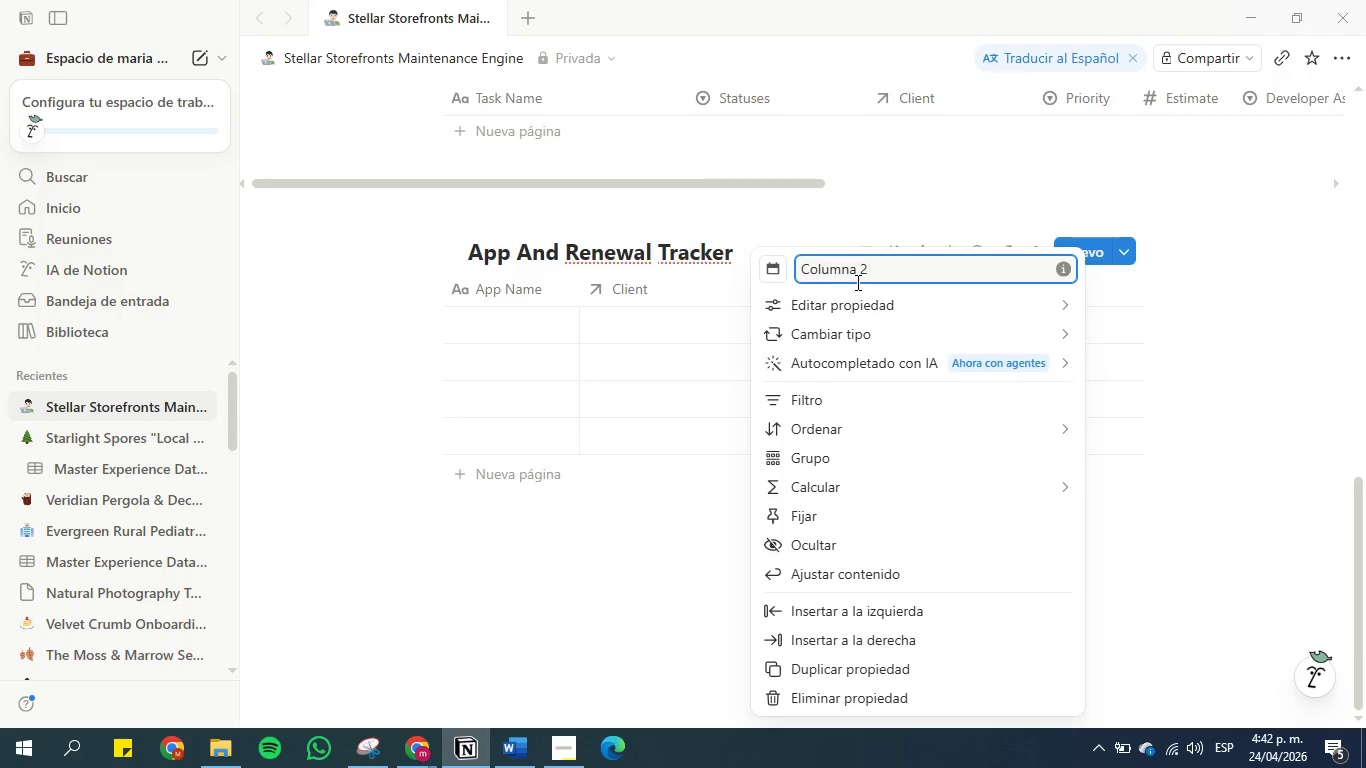 
double_click([856, 279])
 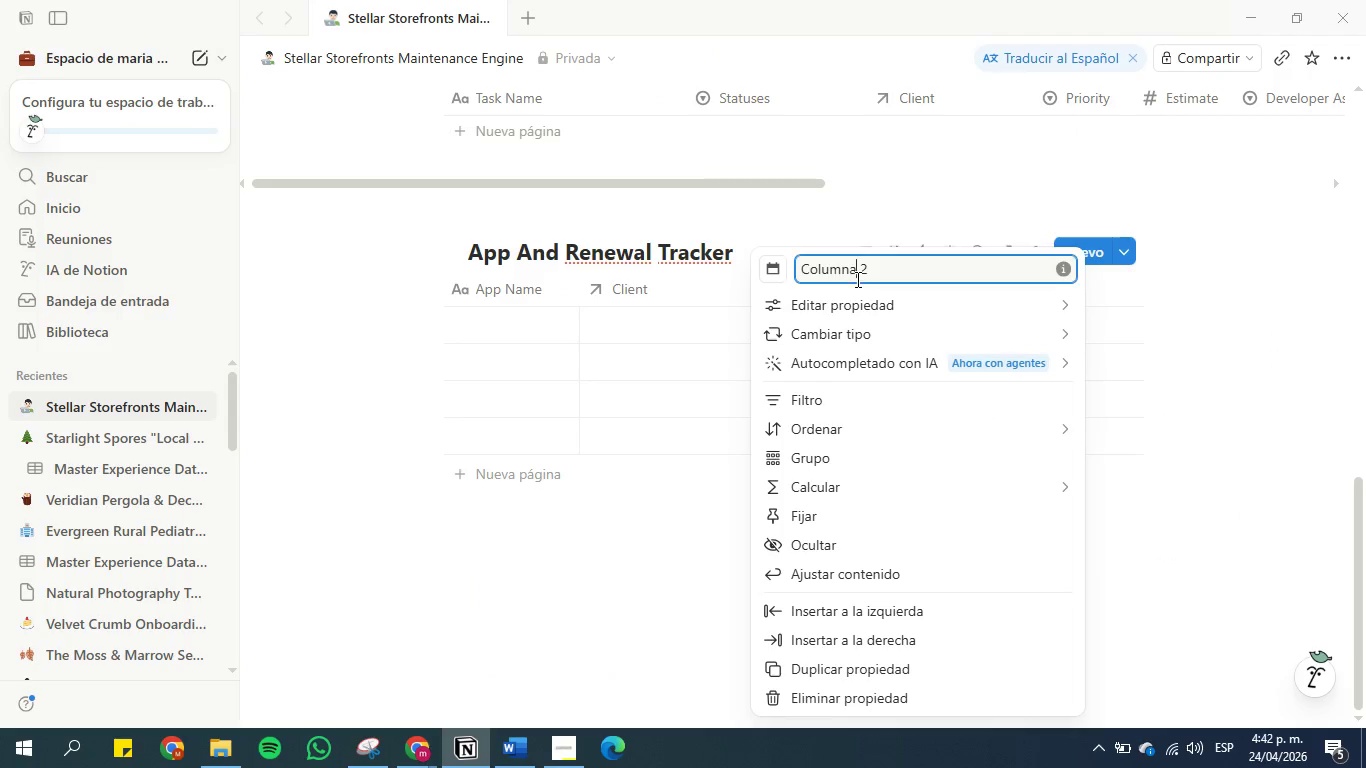 
triple_click([856, 279])
 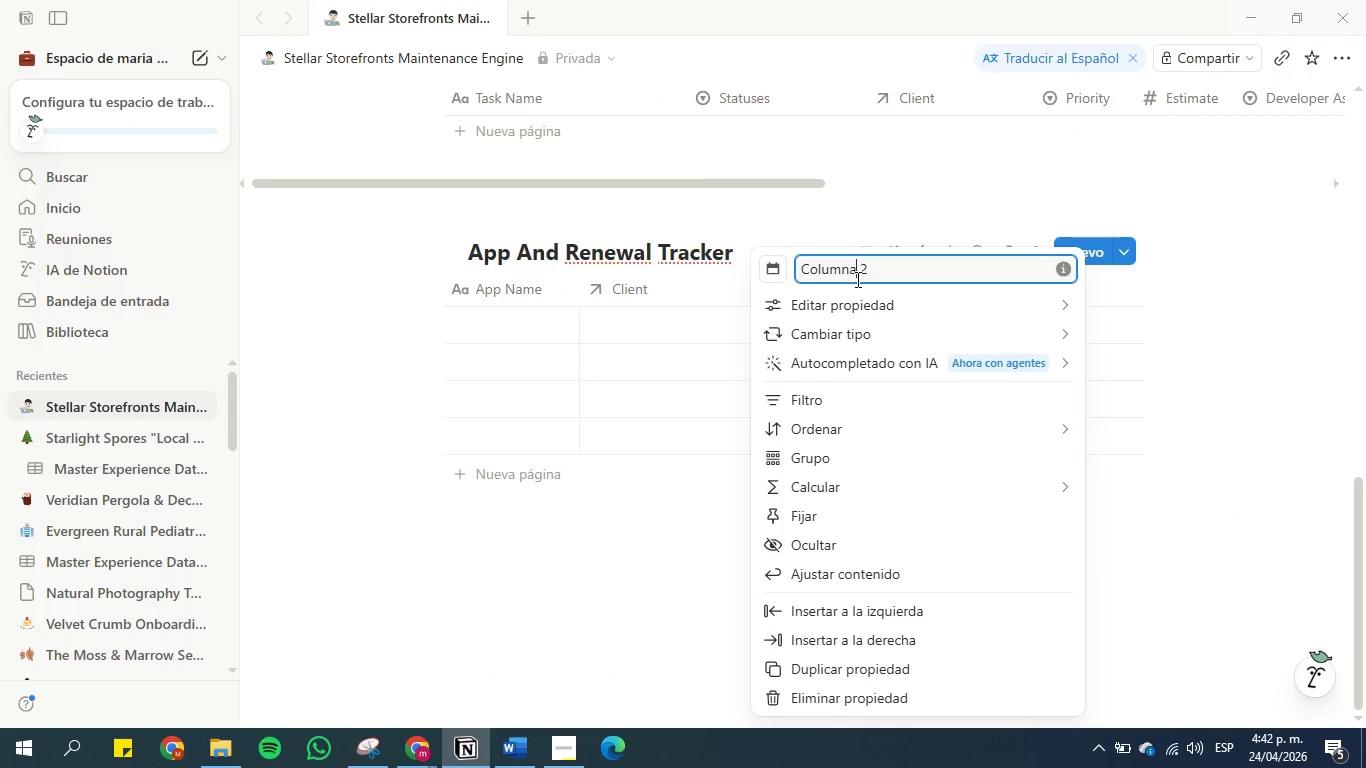 
triple_click([856, 279])
 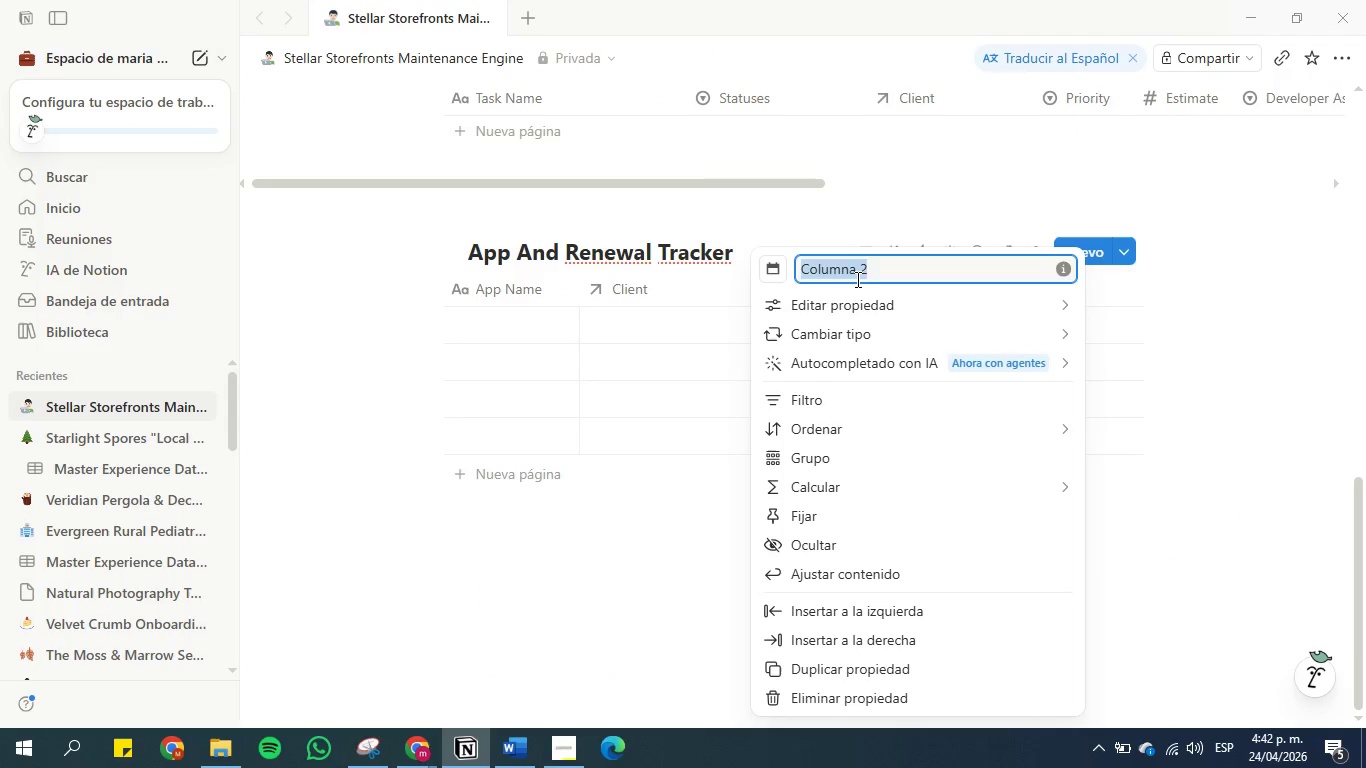 
key(Control+V)
 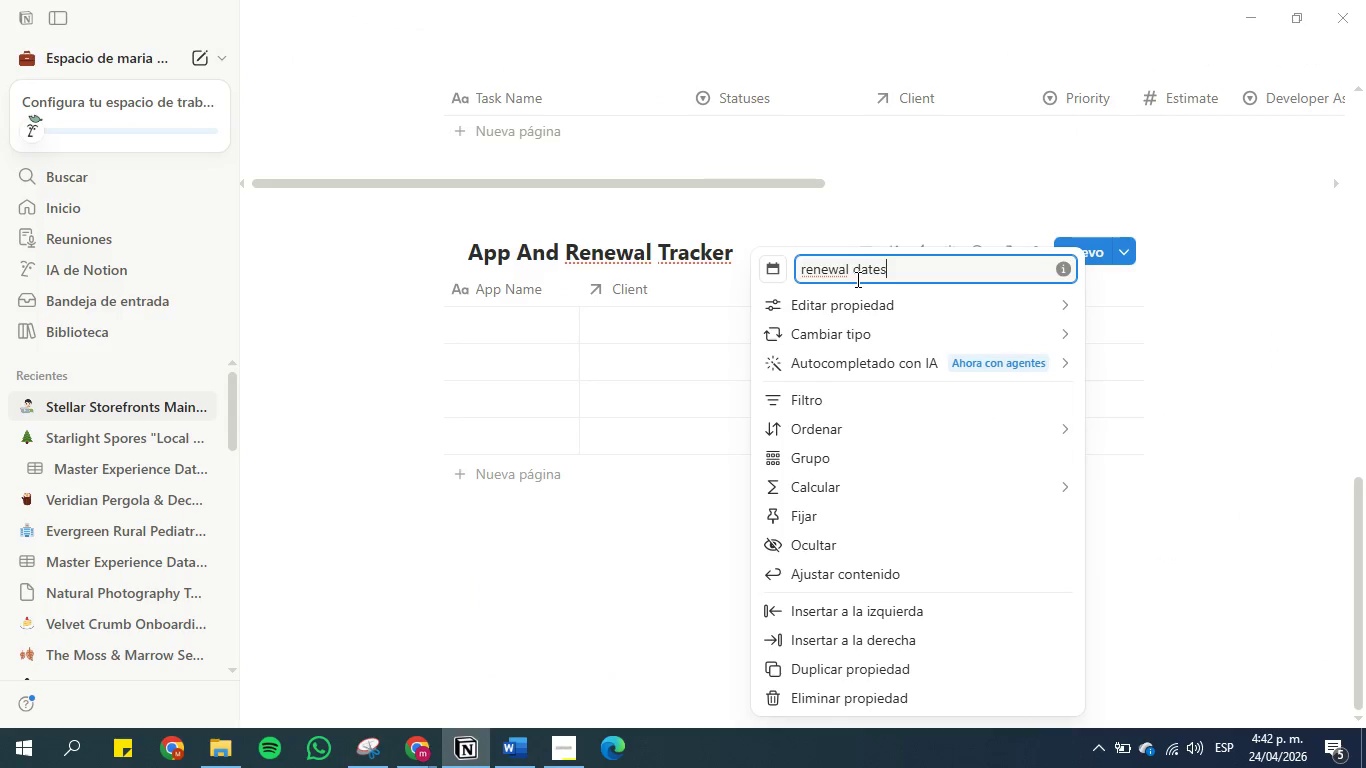 
key(Backspace)
 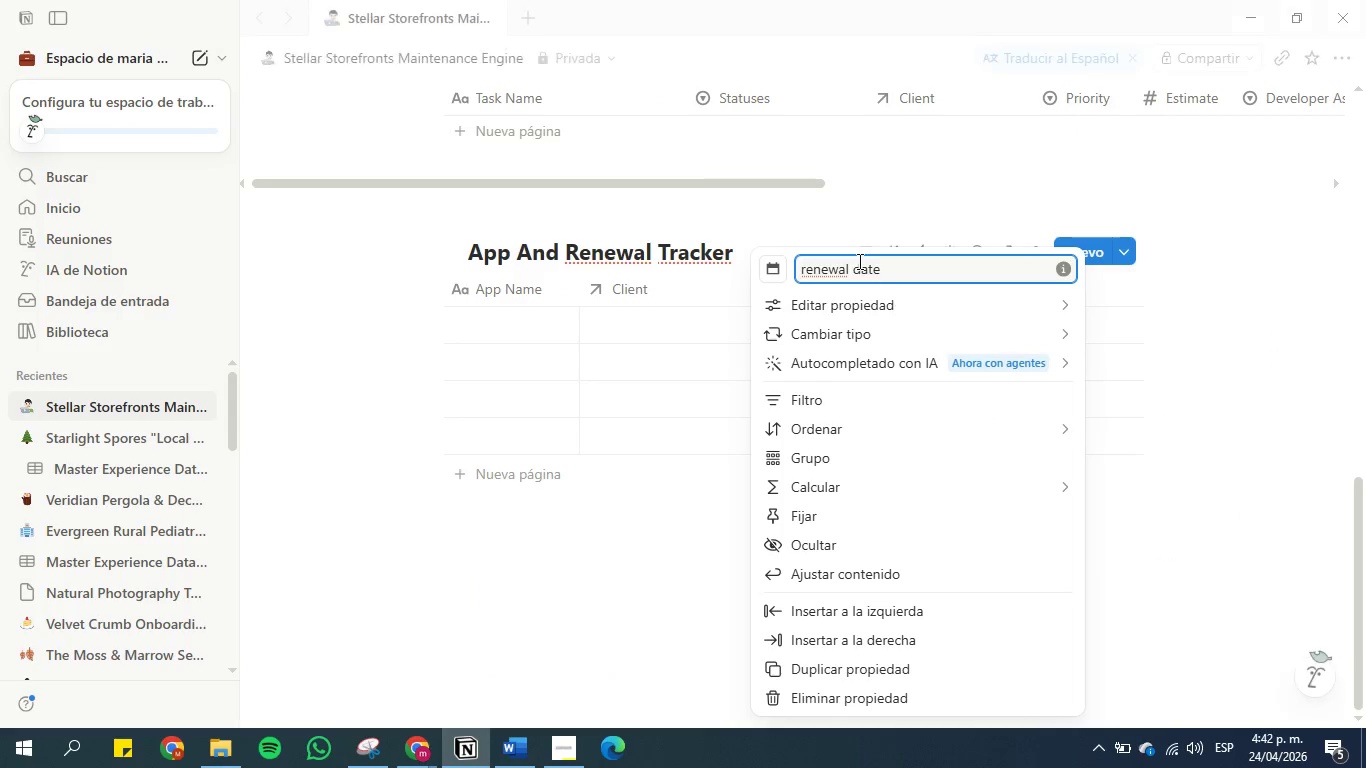 
left_click([860, 263])
 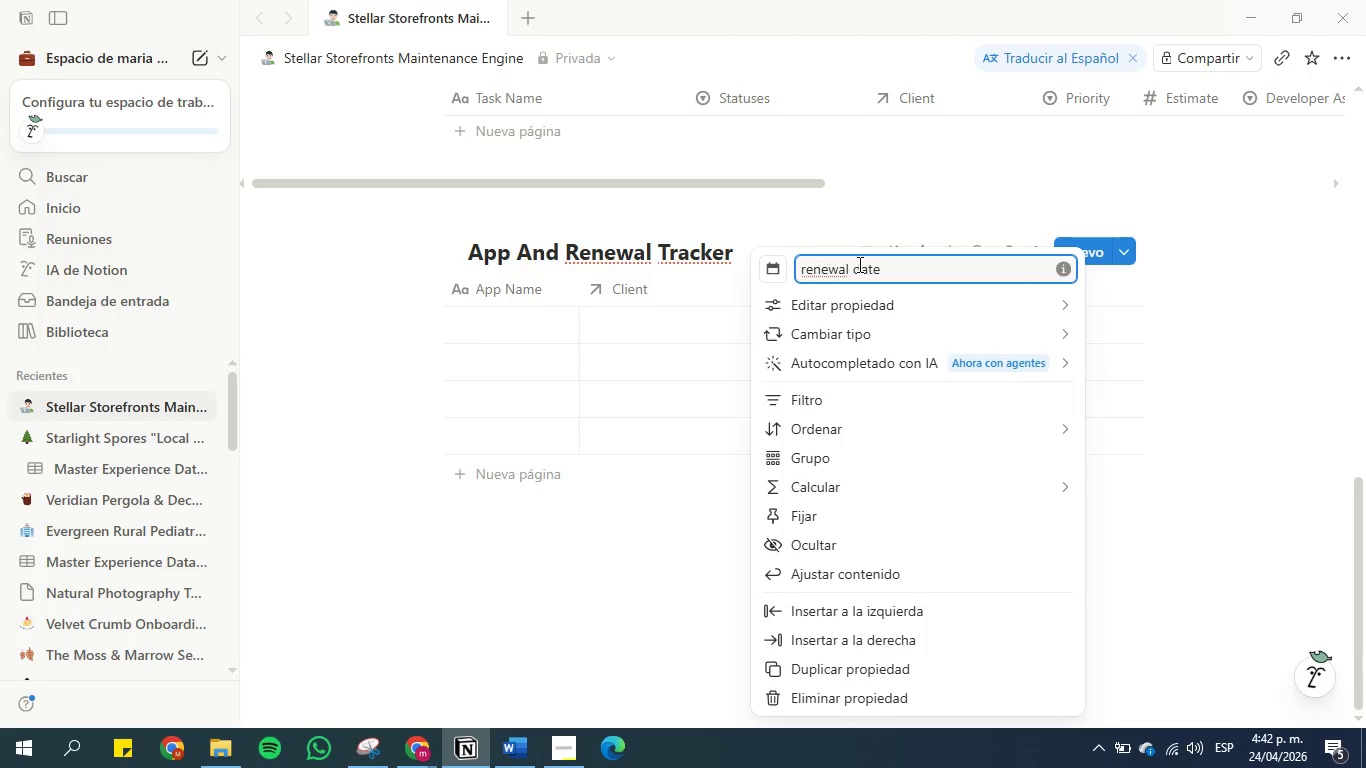 
key(Backspace)
 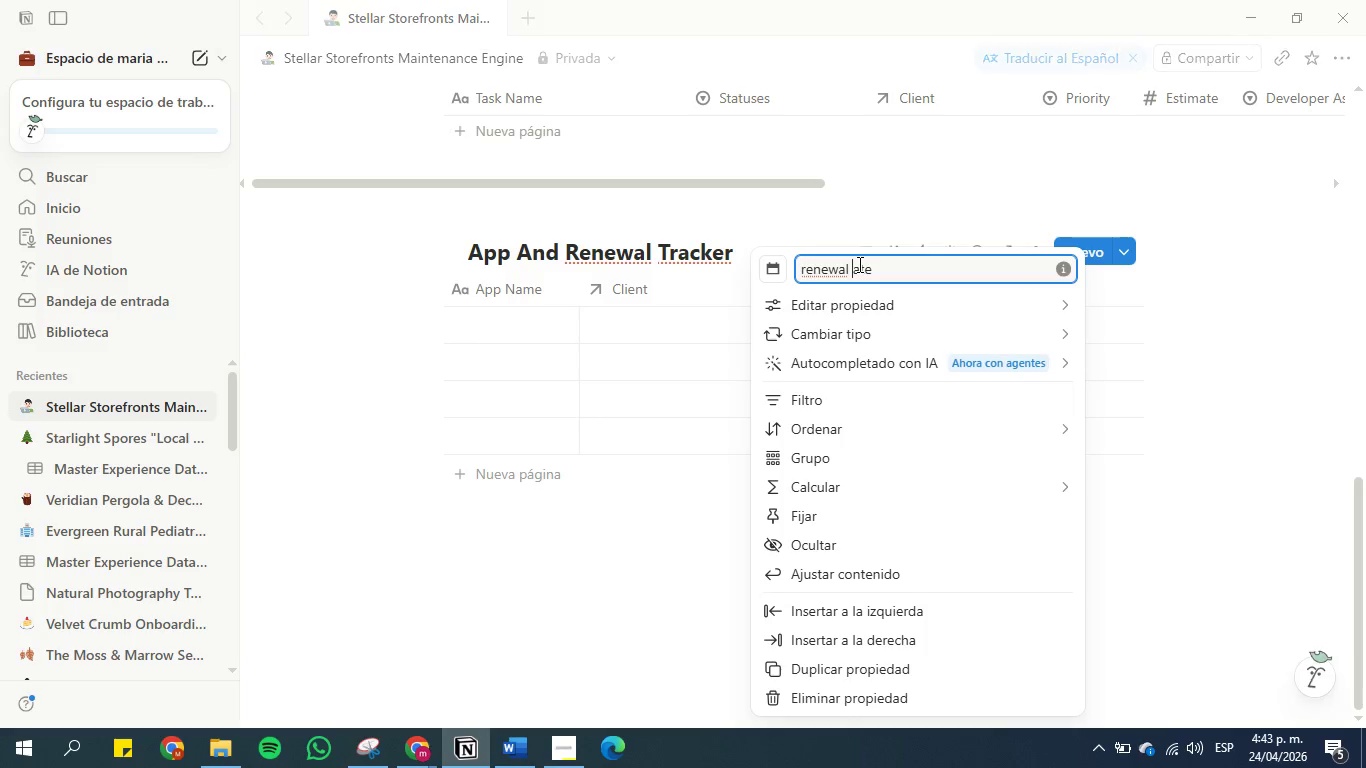 
key(CapsLock)
 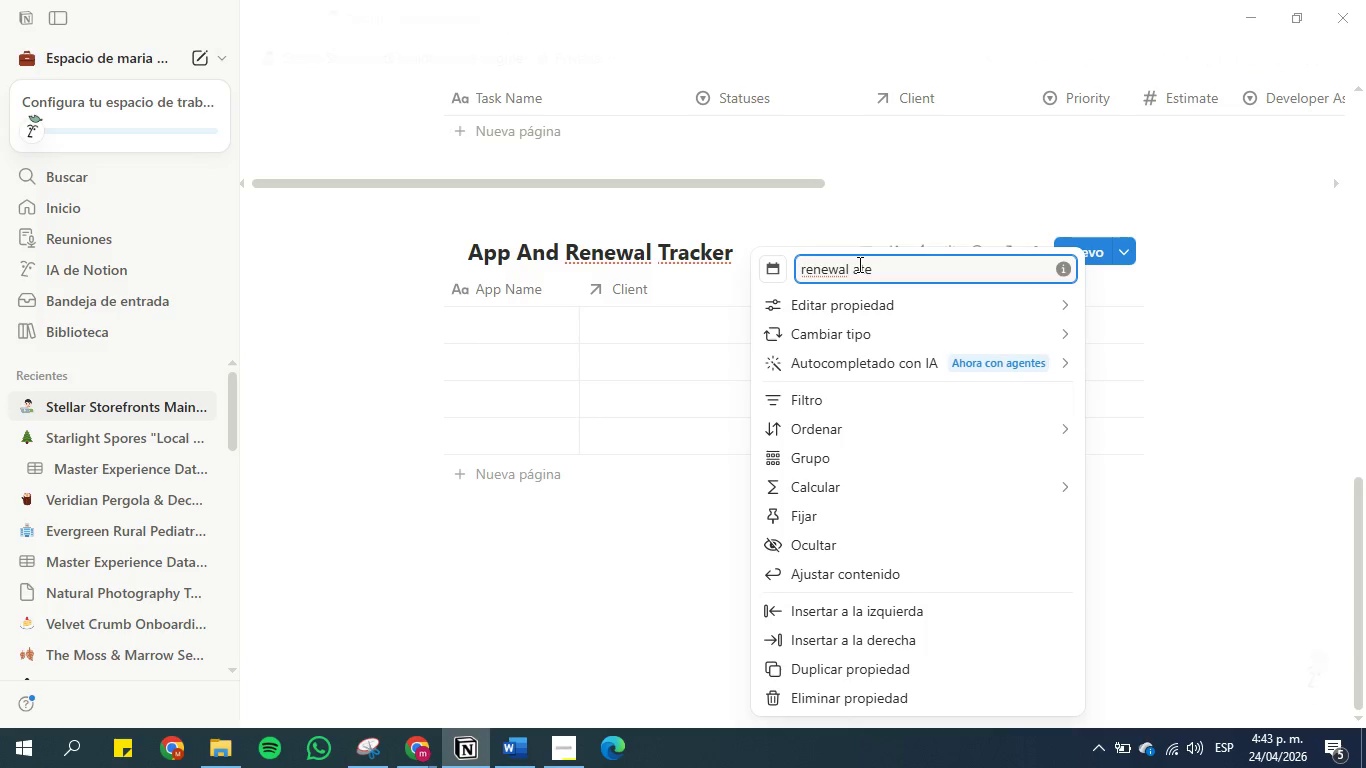 
key(D)
 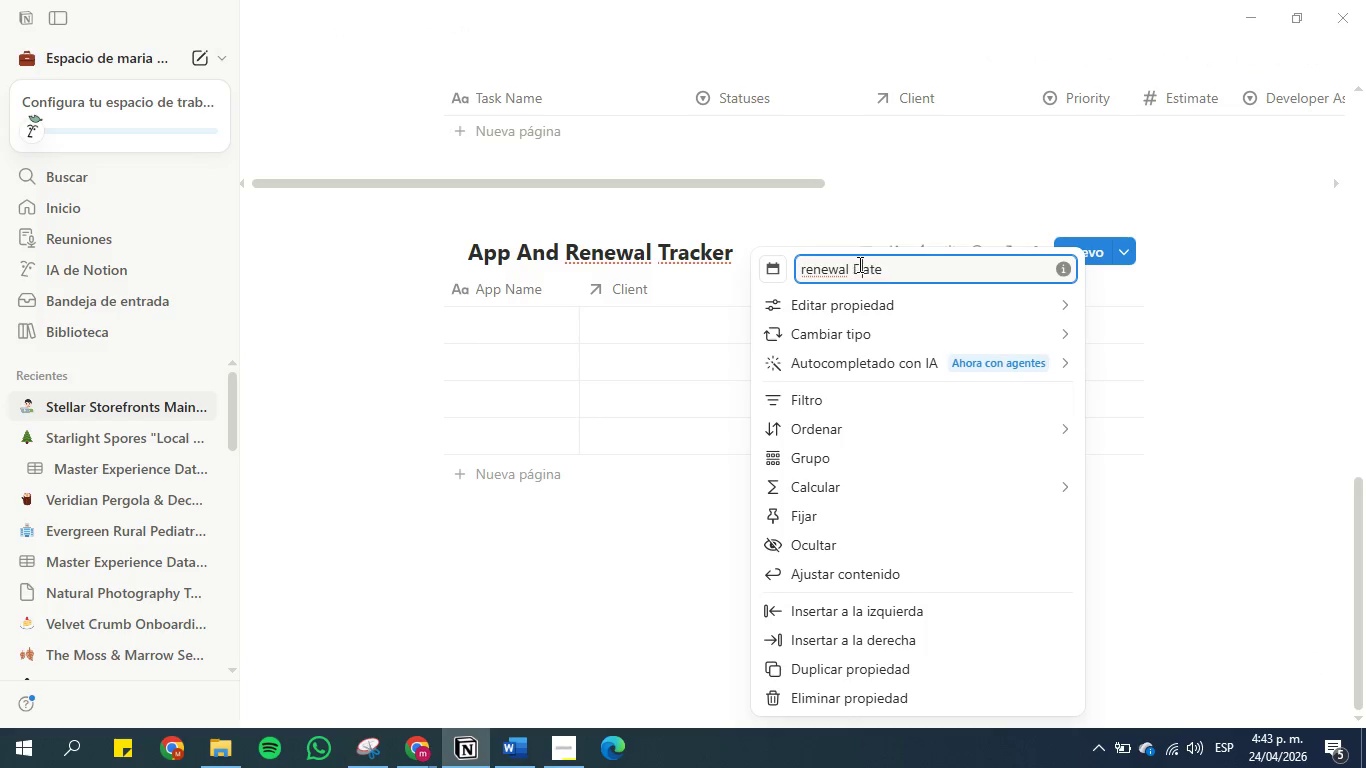 
key(CapsLock)
 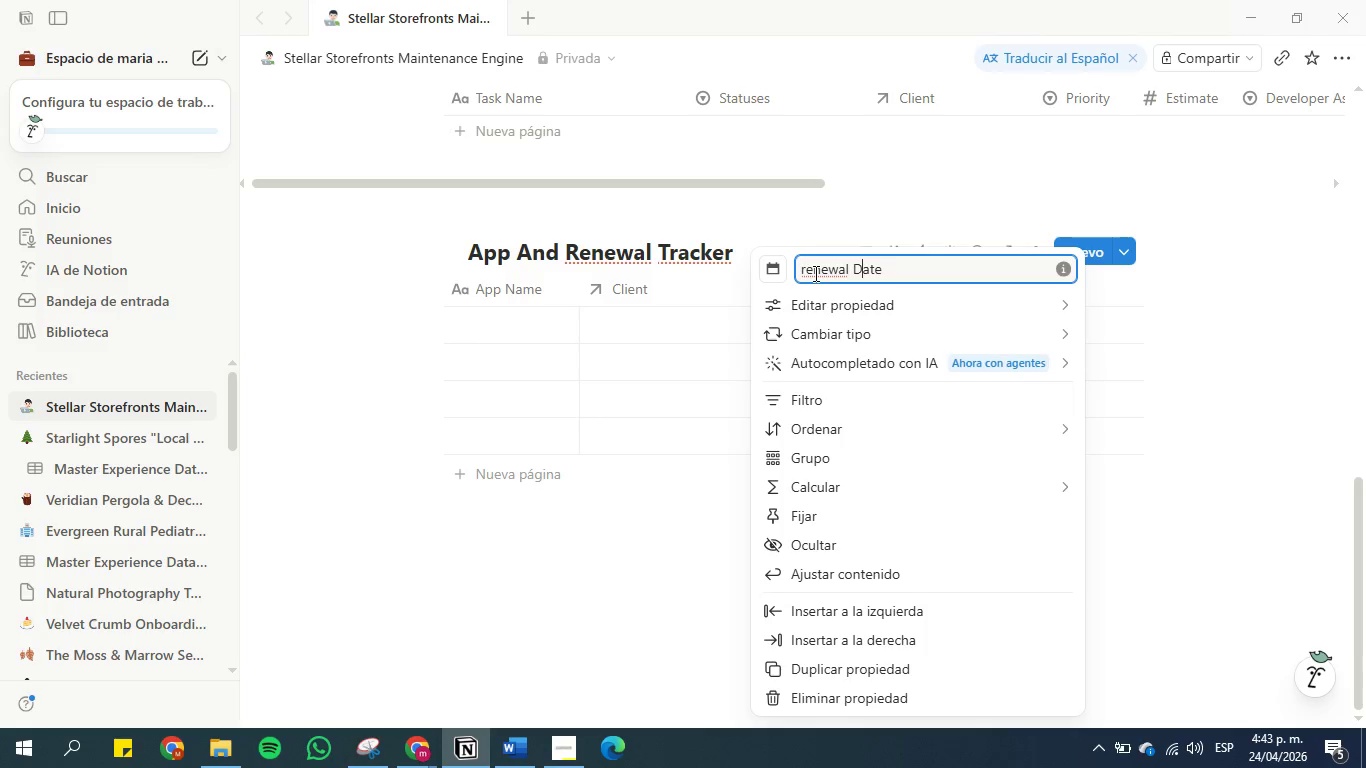 
left_click([806, 270])
 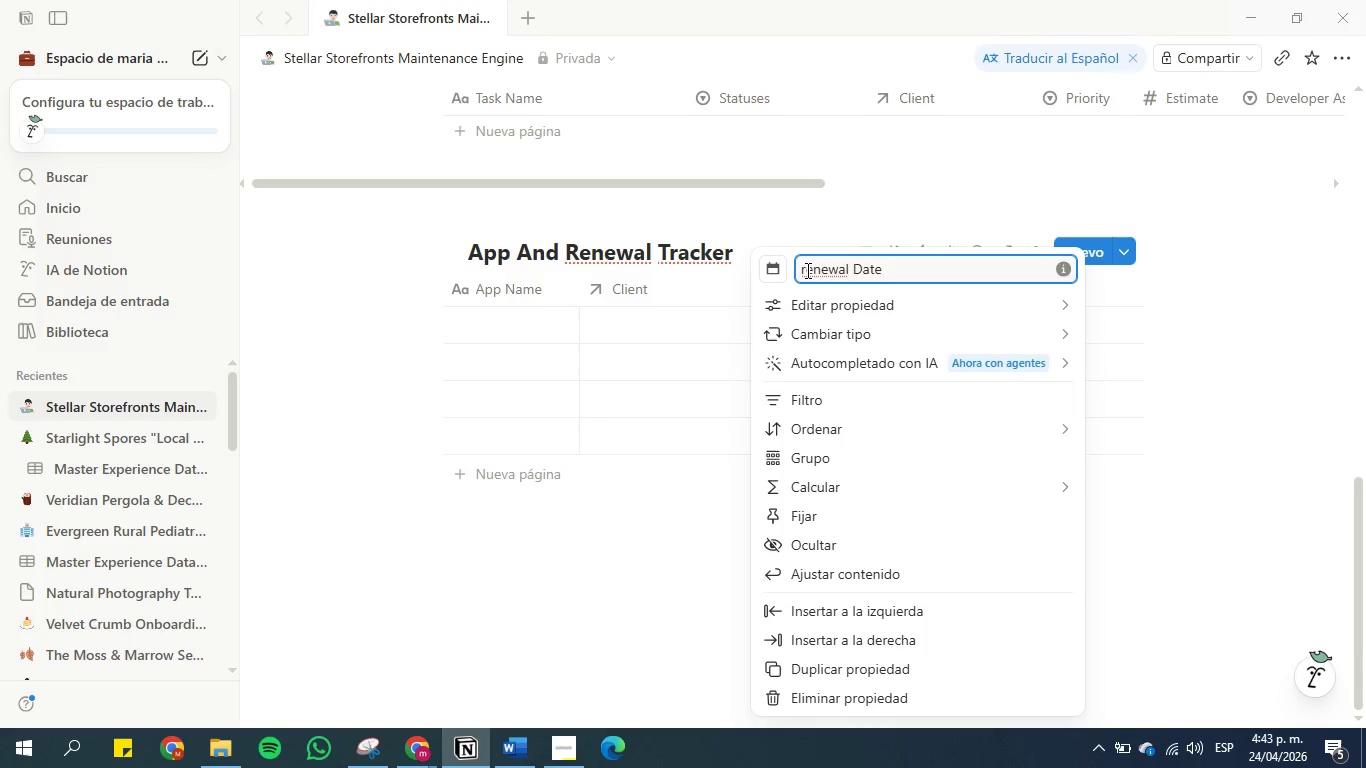 
key(Backspace)
 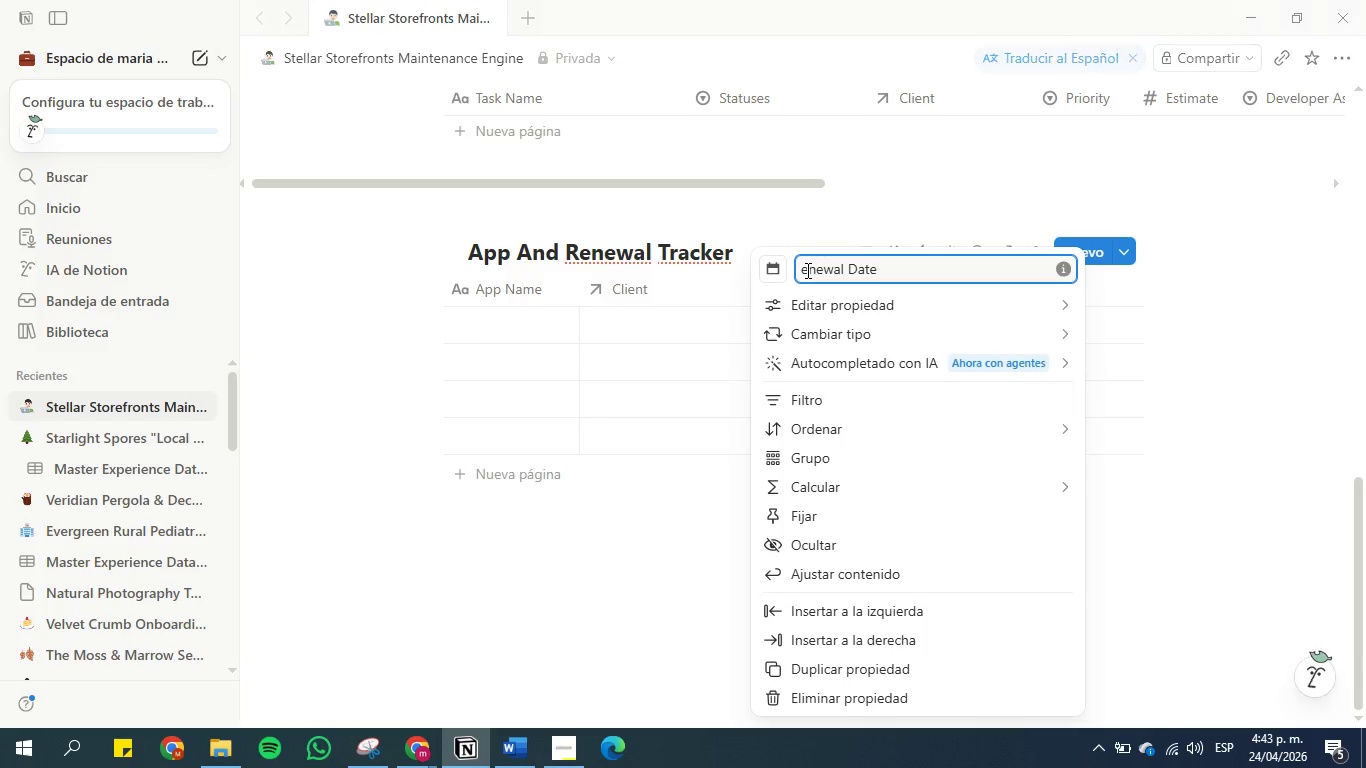 
key(CapsLock)
 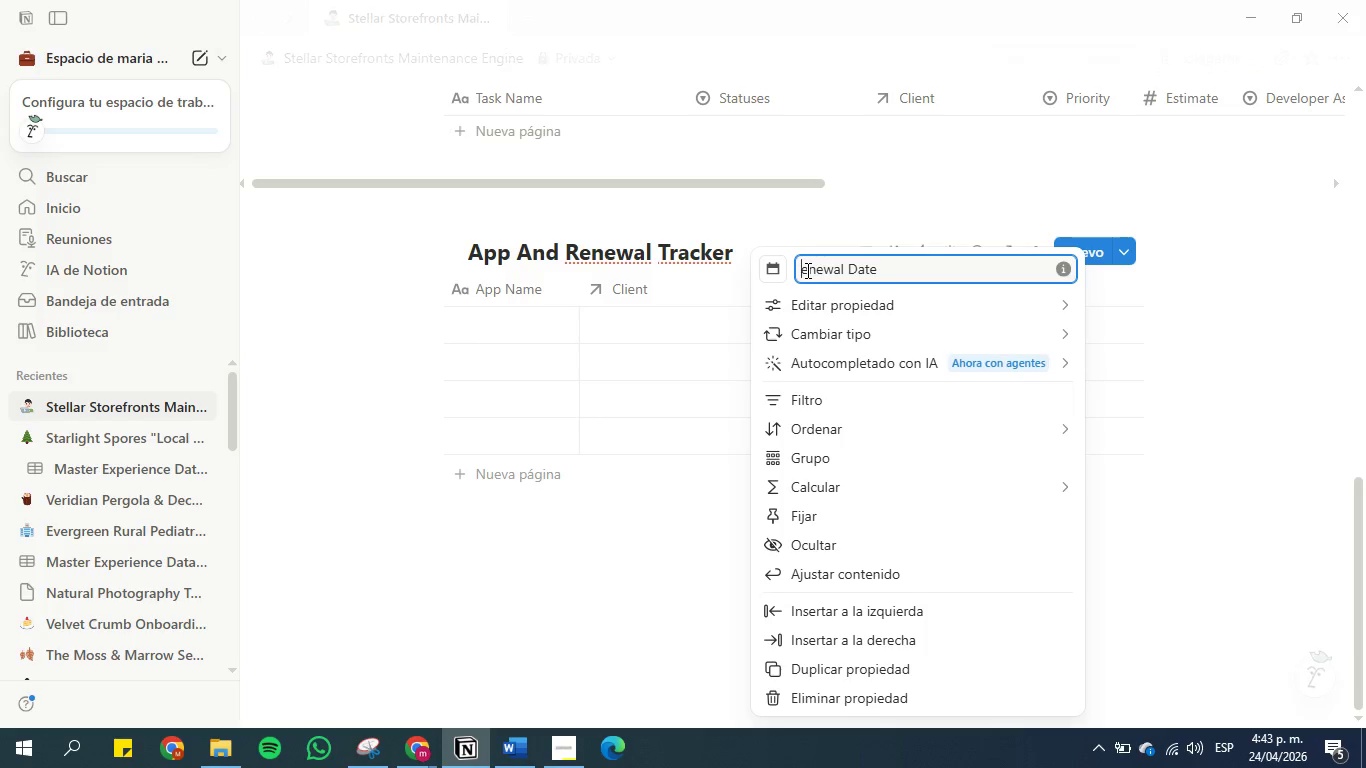 
key(R)
 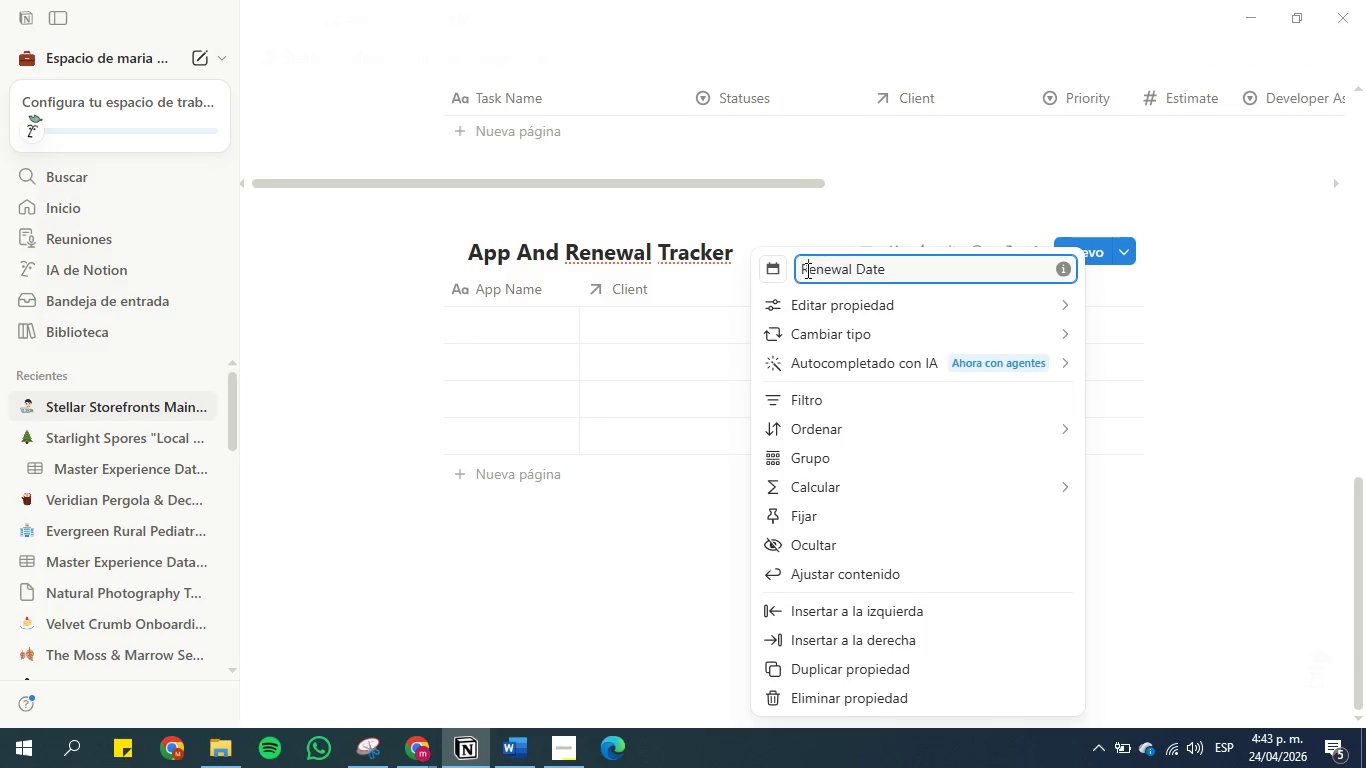 
key(CapsLock)
 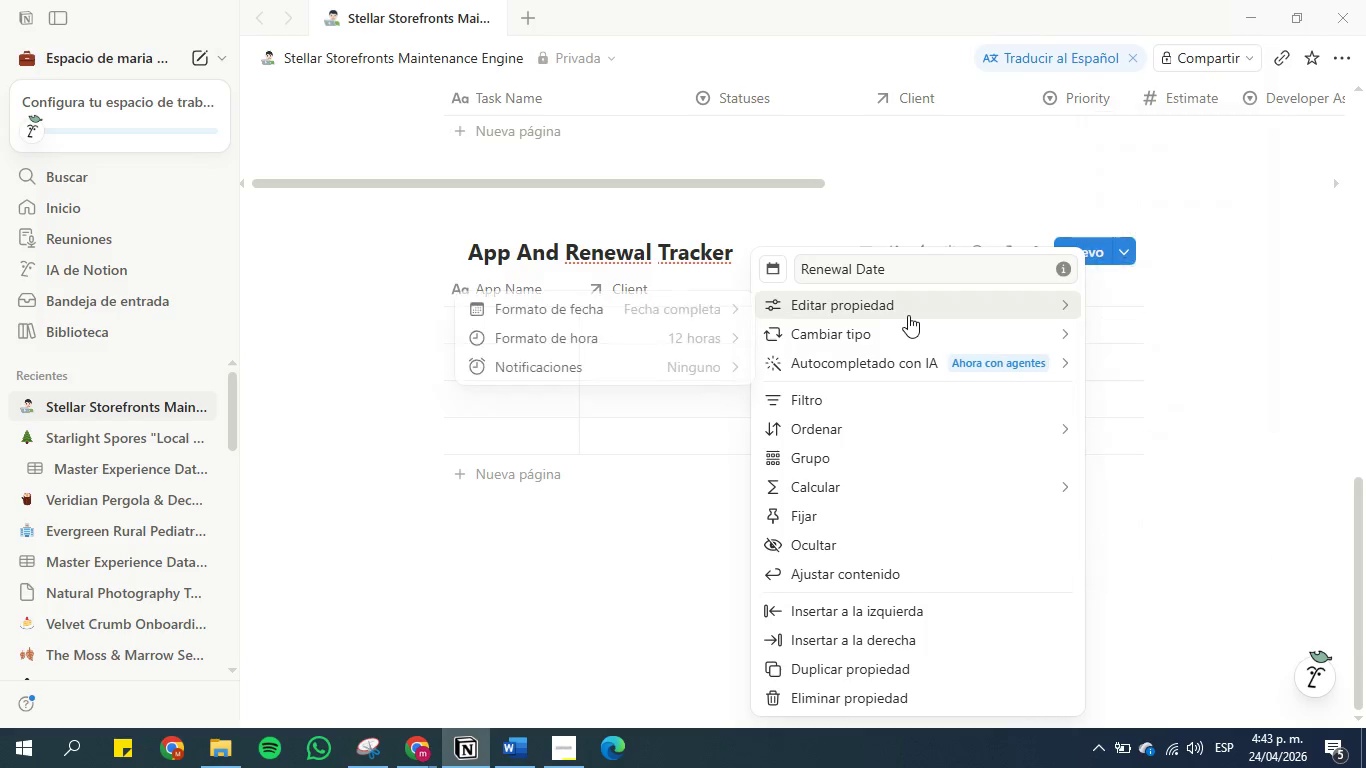 
left_click([649, 314])
 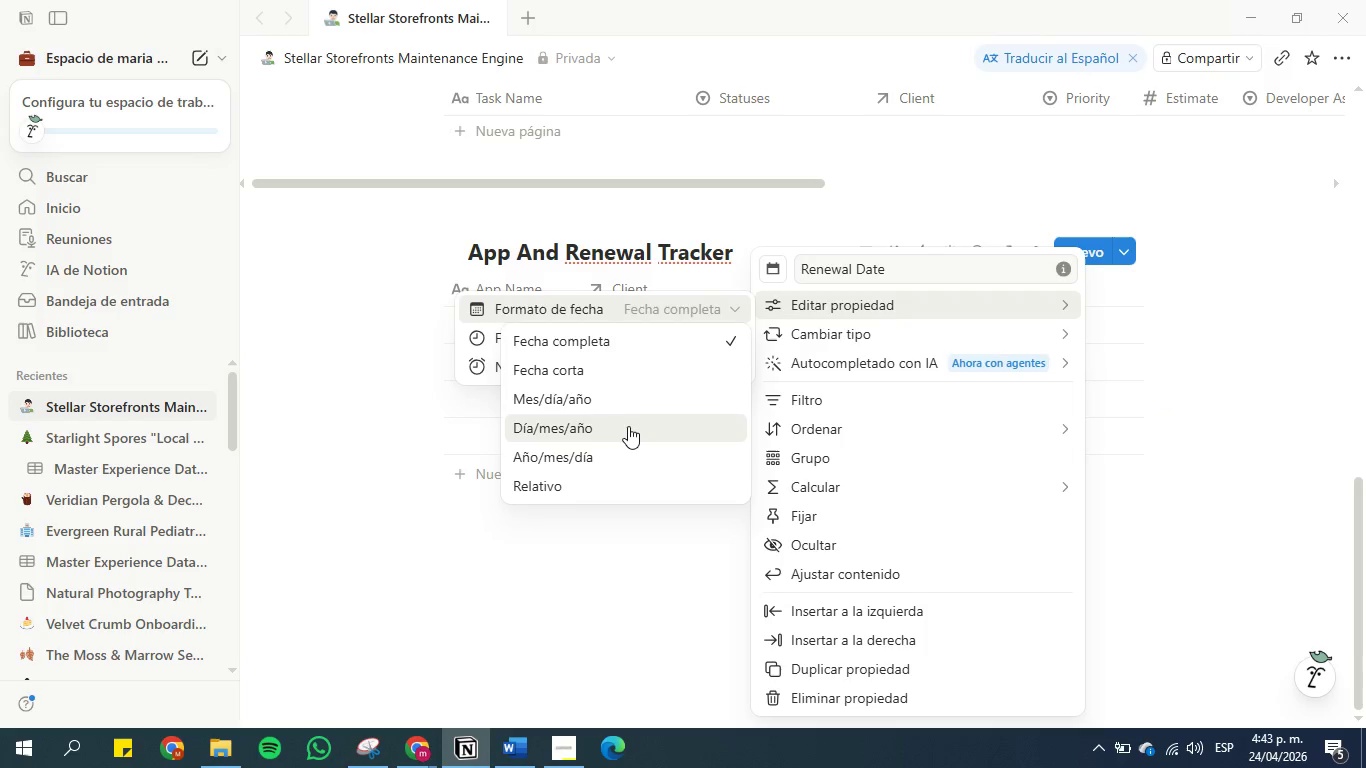 
left_click([627, 428])
 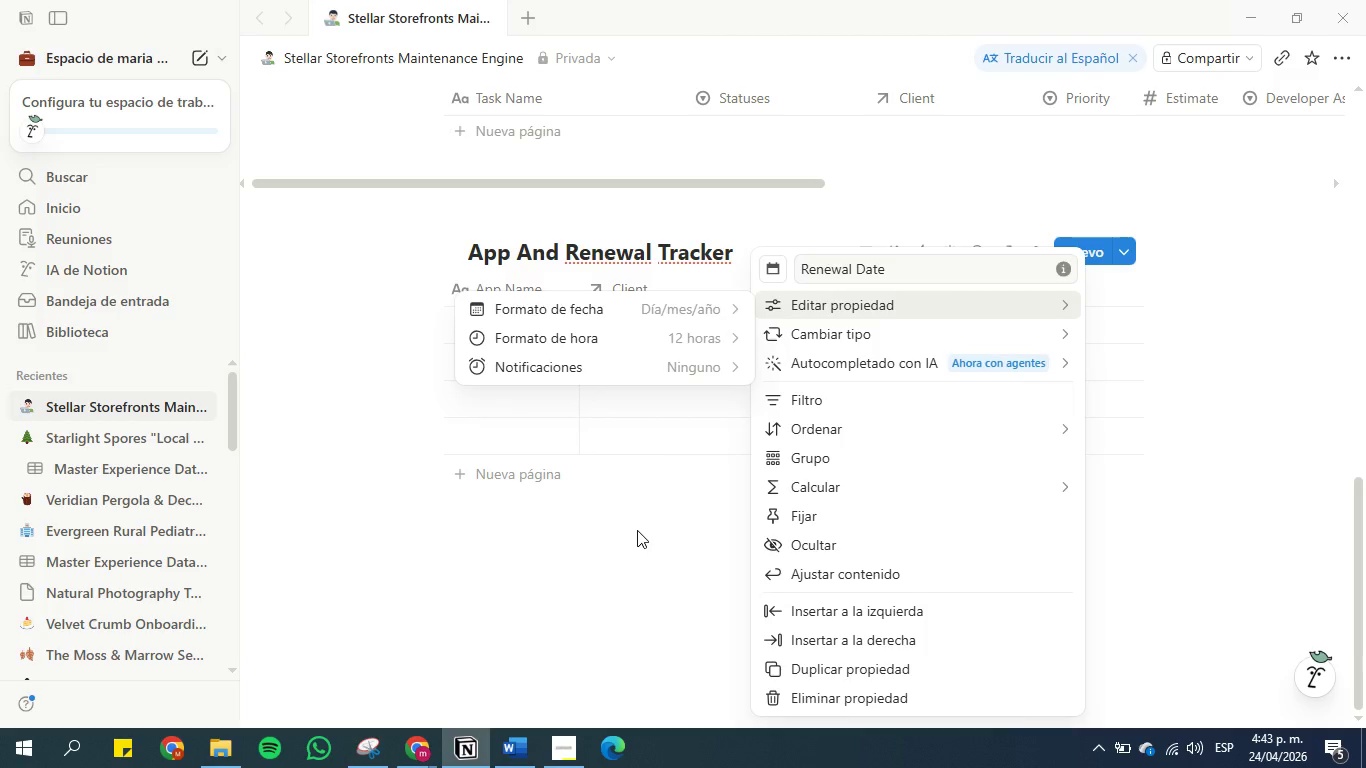 
left_click([638, 530])
 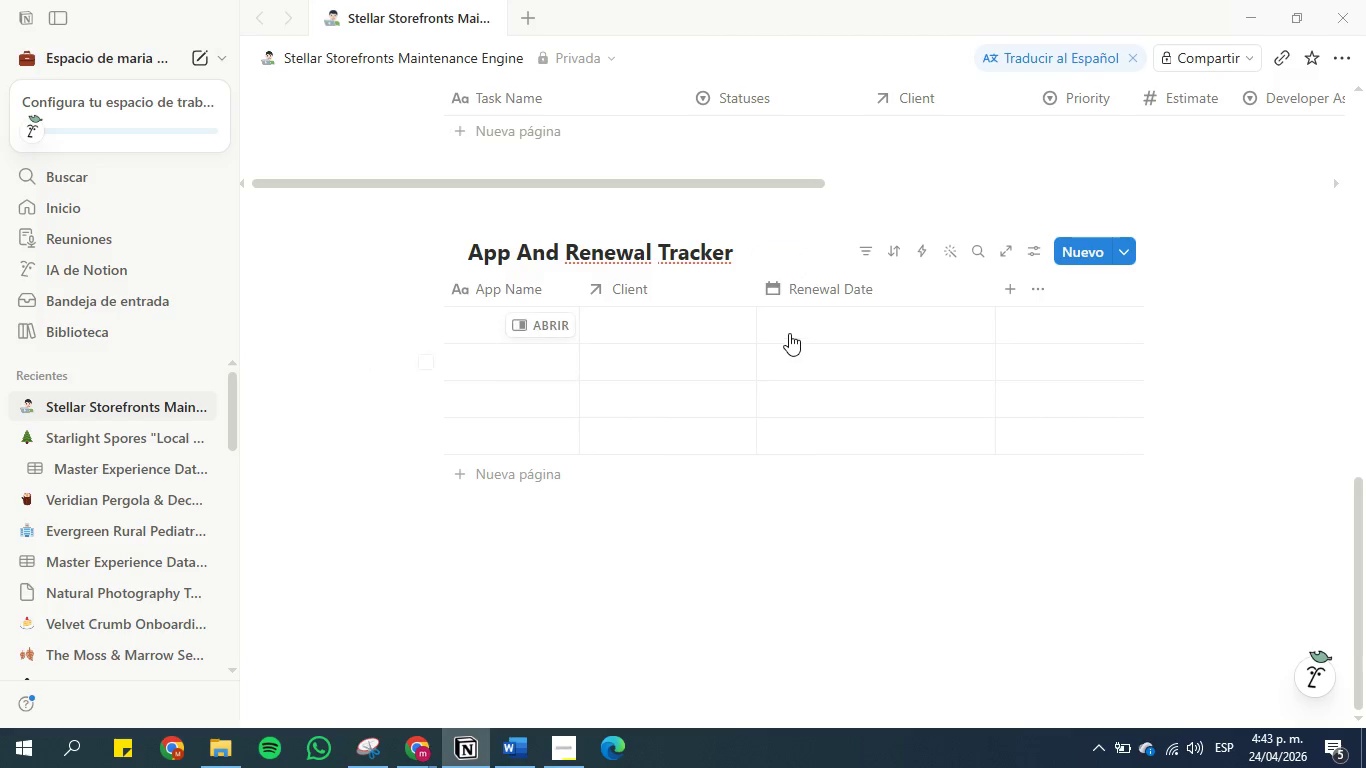 
left_click([789, 333])
 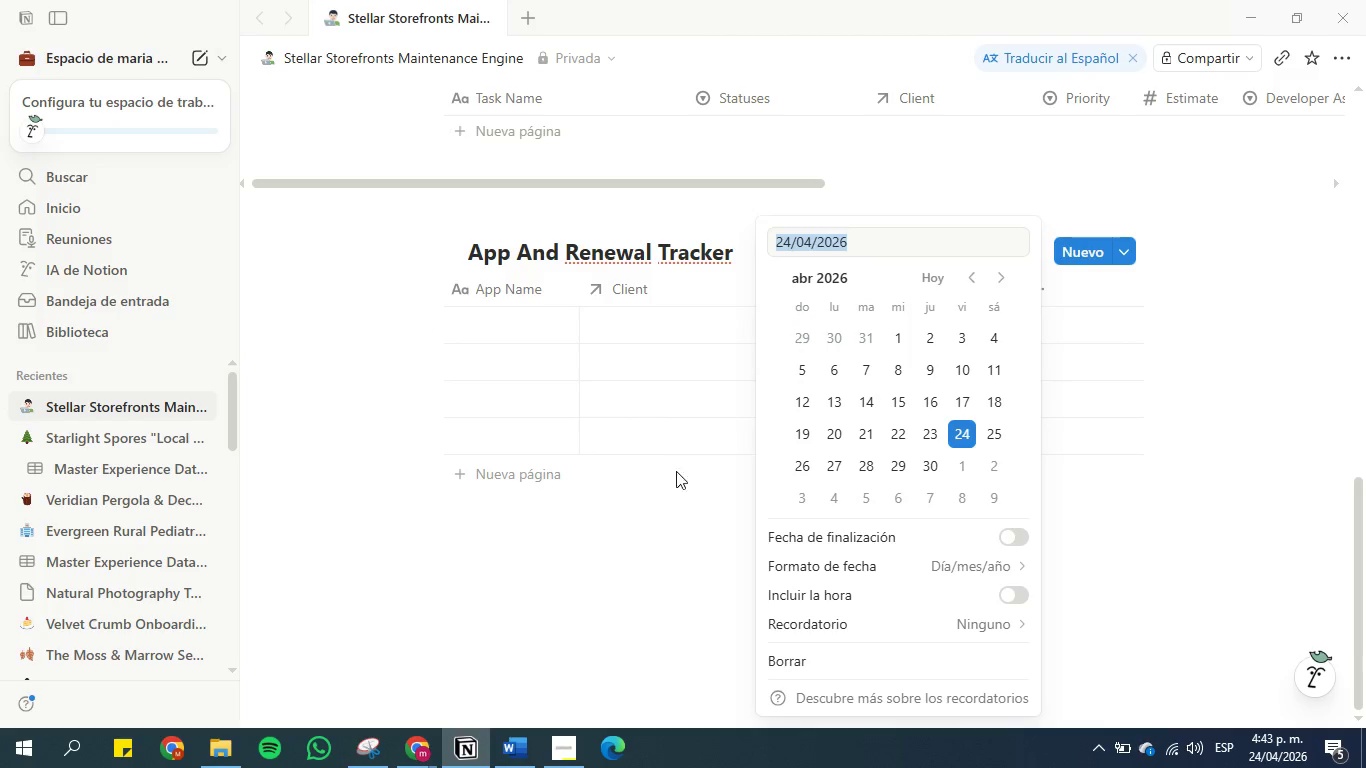 
left_click([645, 535])
 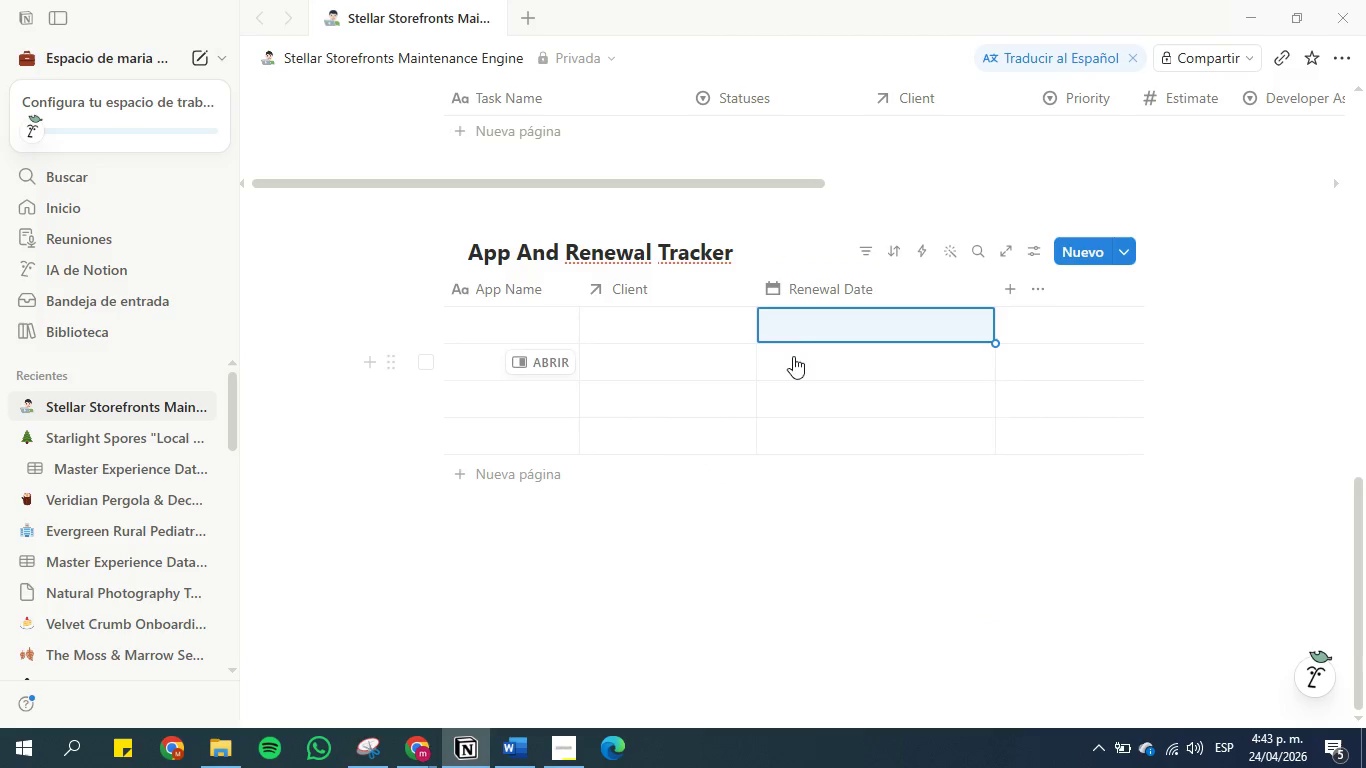 
left_click([798, 328])
 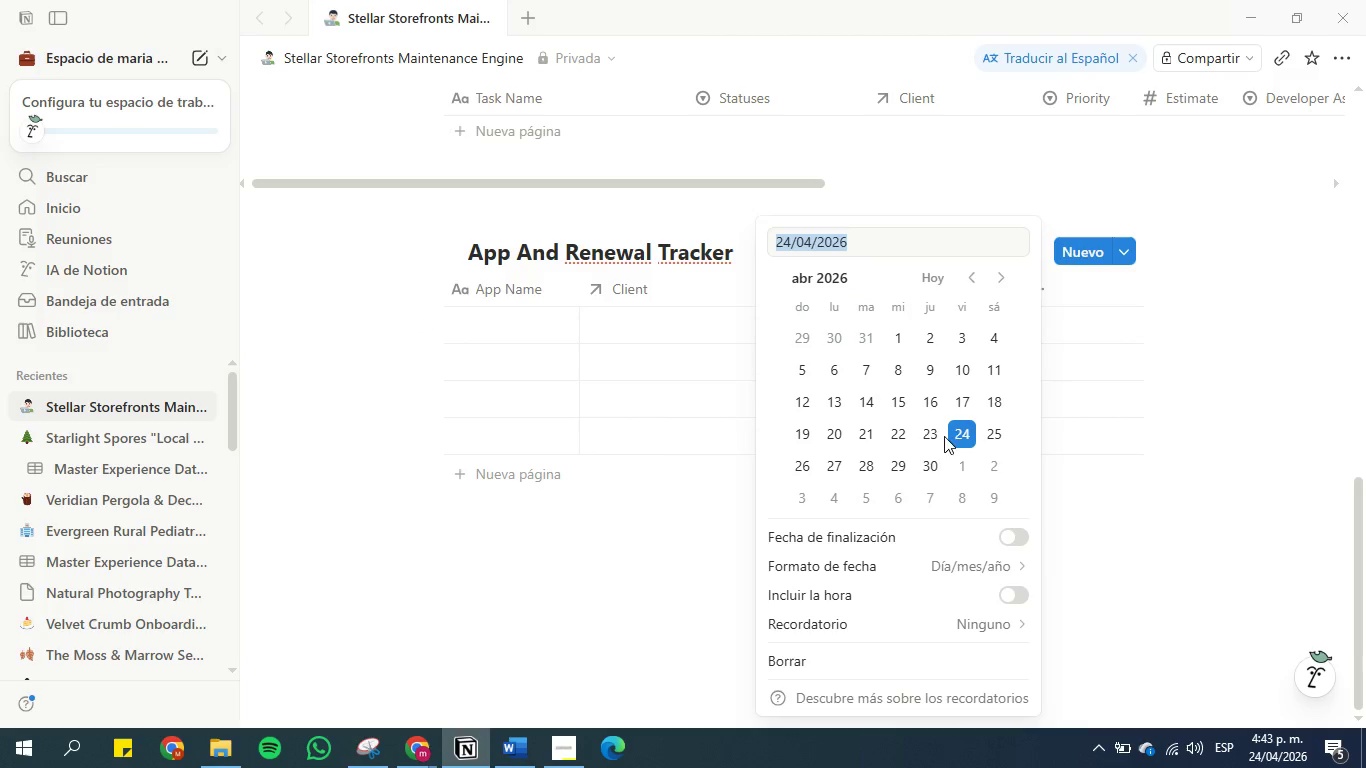 
left_click([926, 465])
 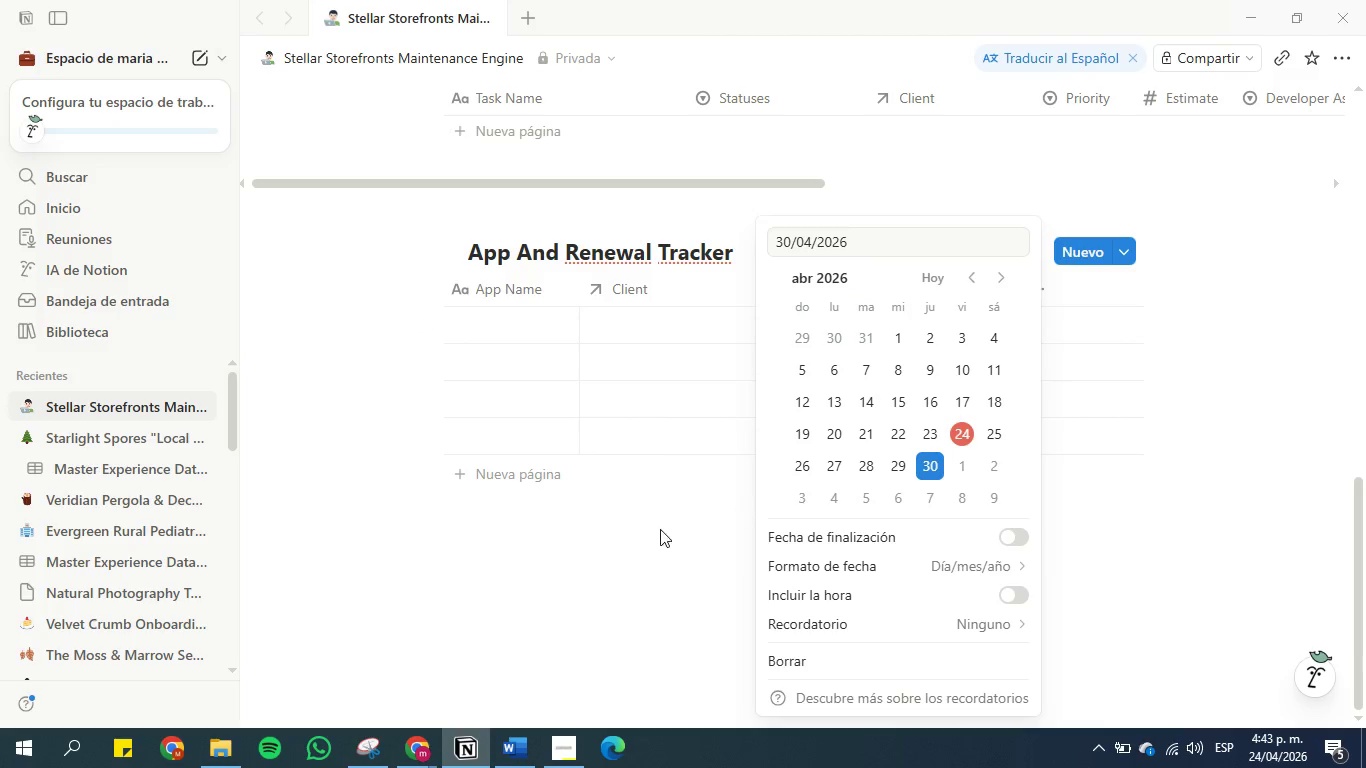 
left_click([654, 533])
 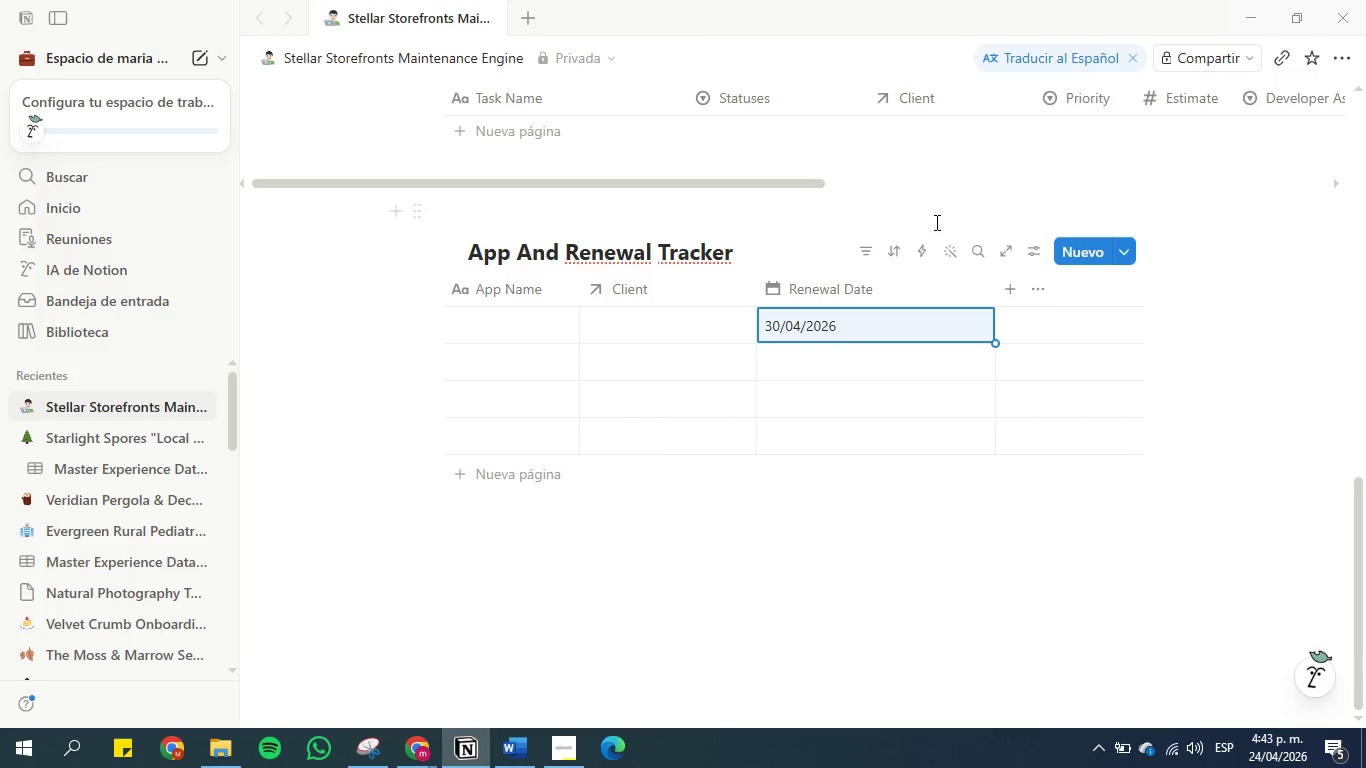 
wait(6.83)
 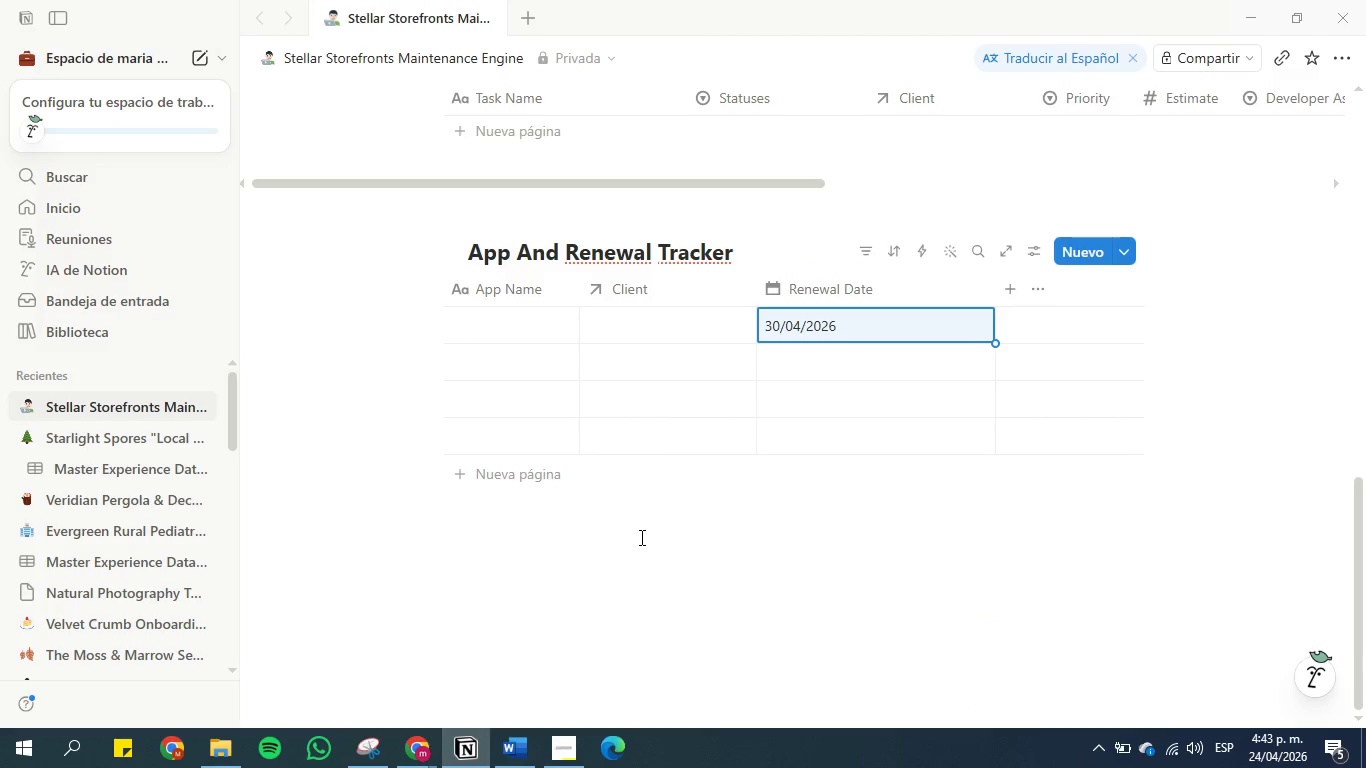 
left_click_drag(start_coordinate=[993, 289], to_coordinate=[879, 296])
 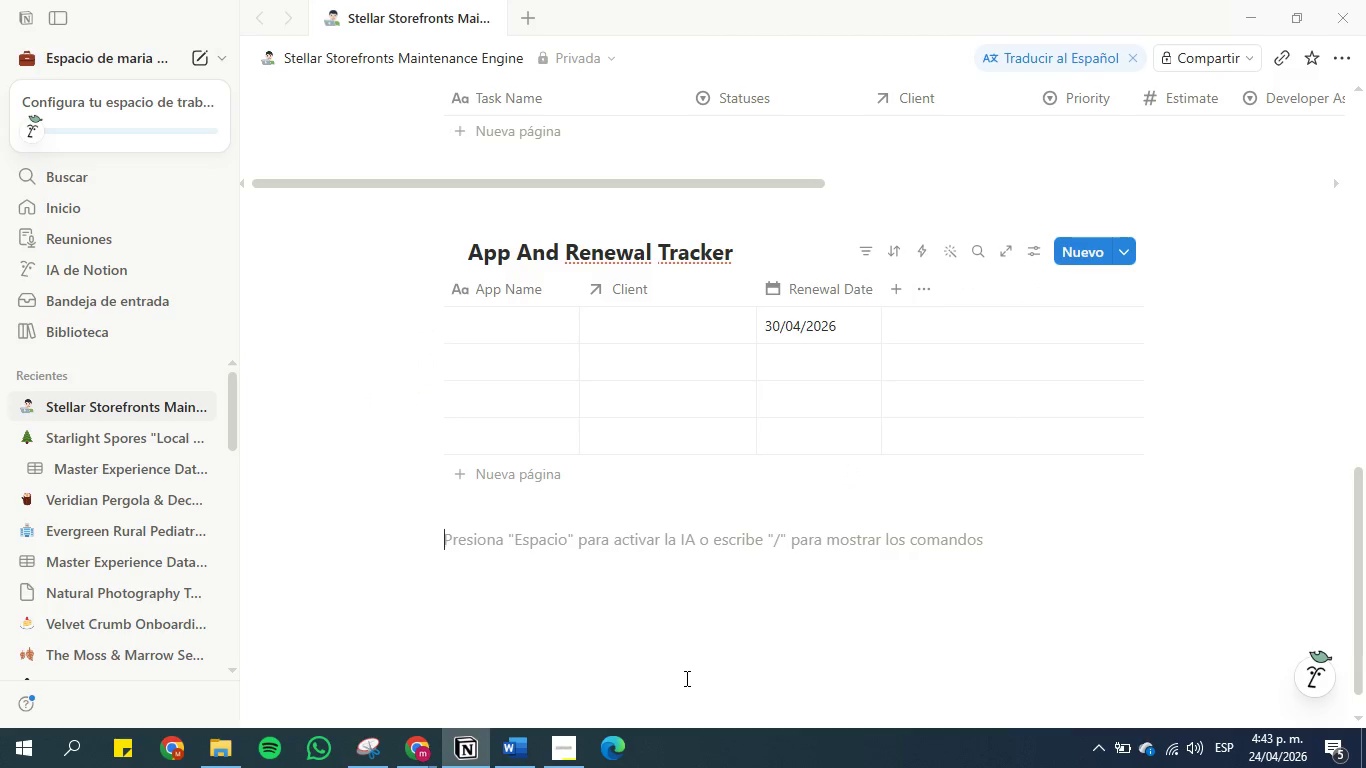 
wait(6.08)
 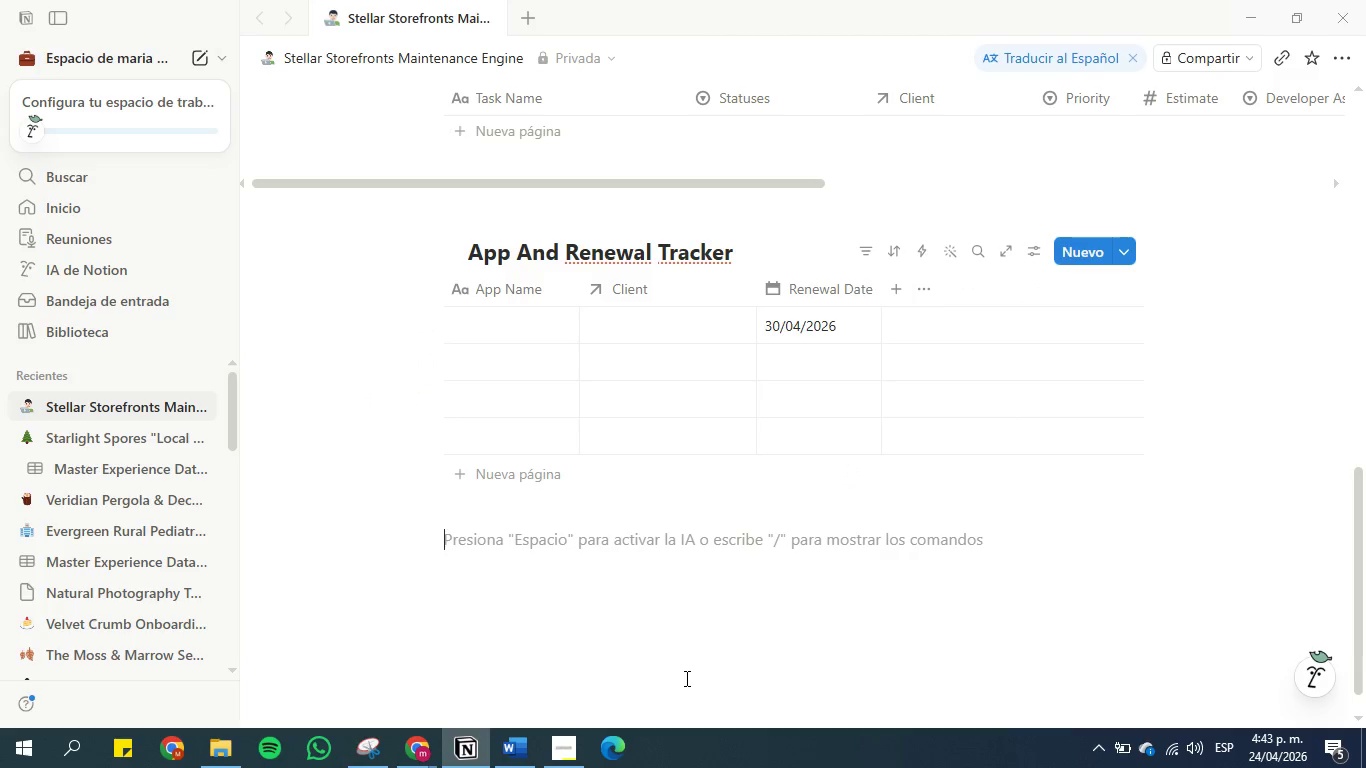 
left_click([895, 288])
 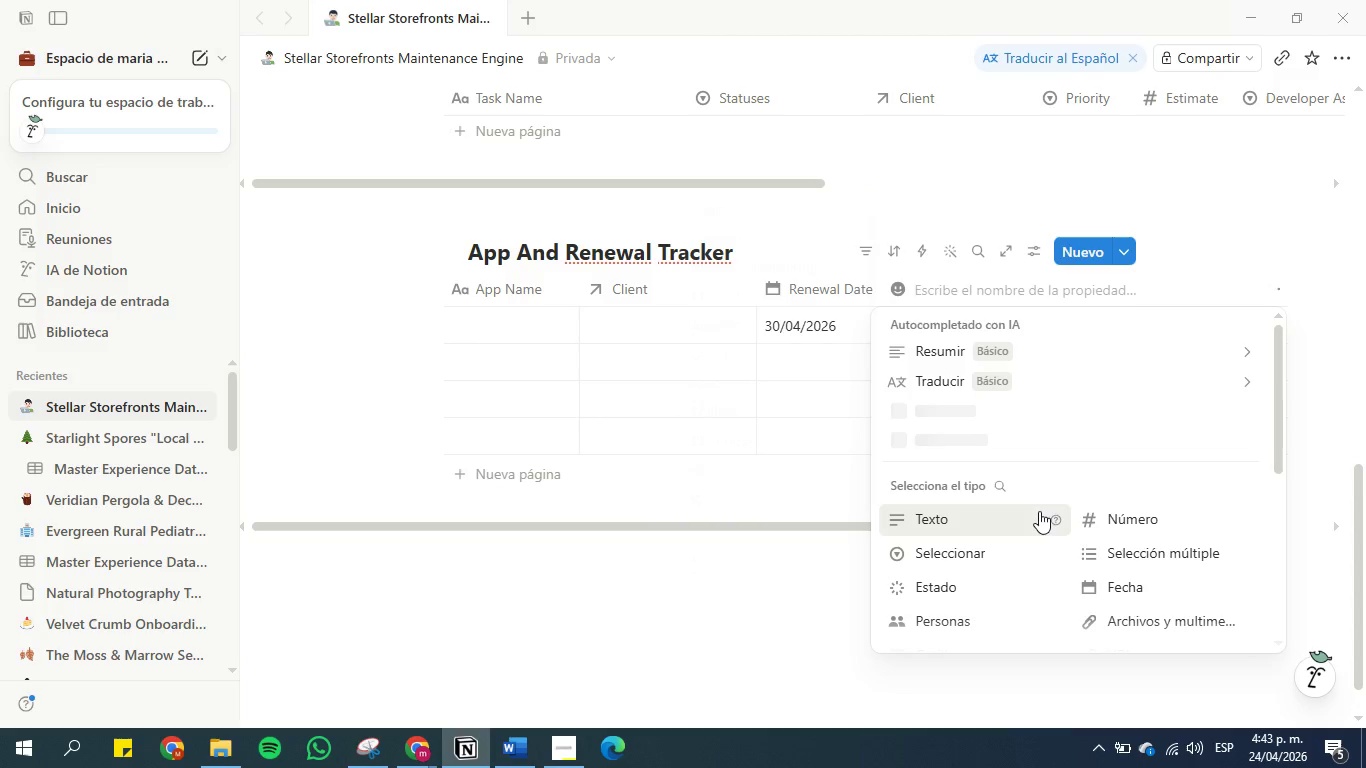 
left_click([1134, 521])
 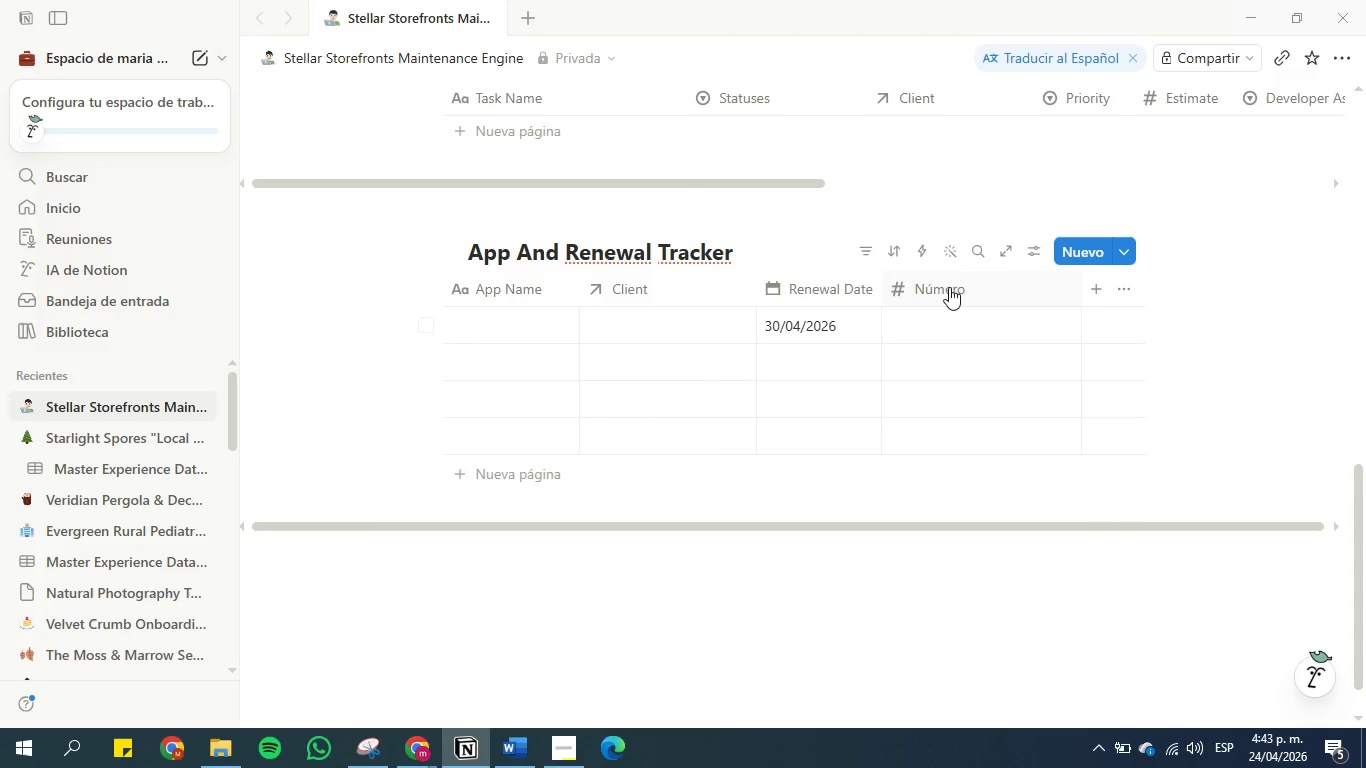 
left_click([949, 278])
 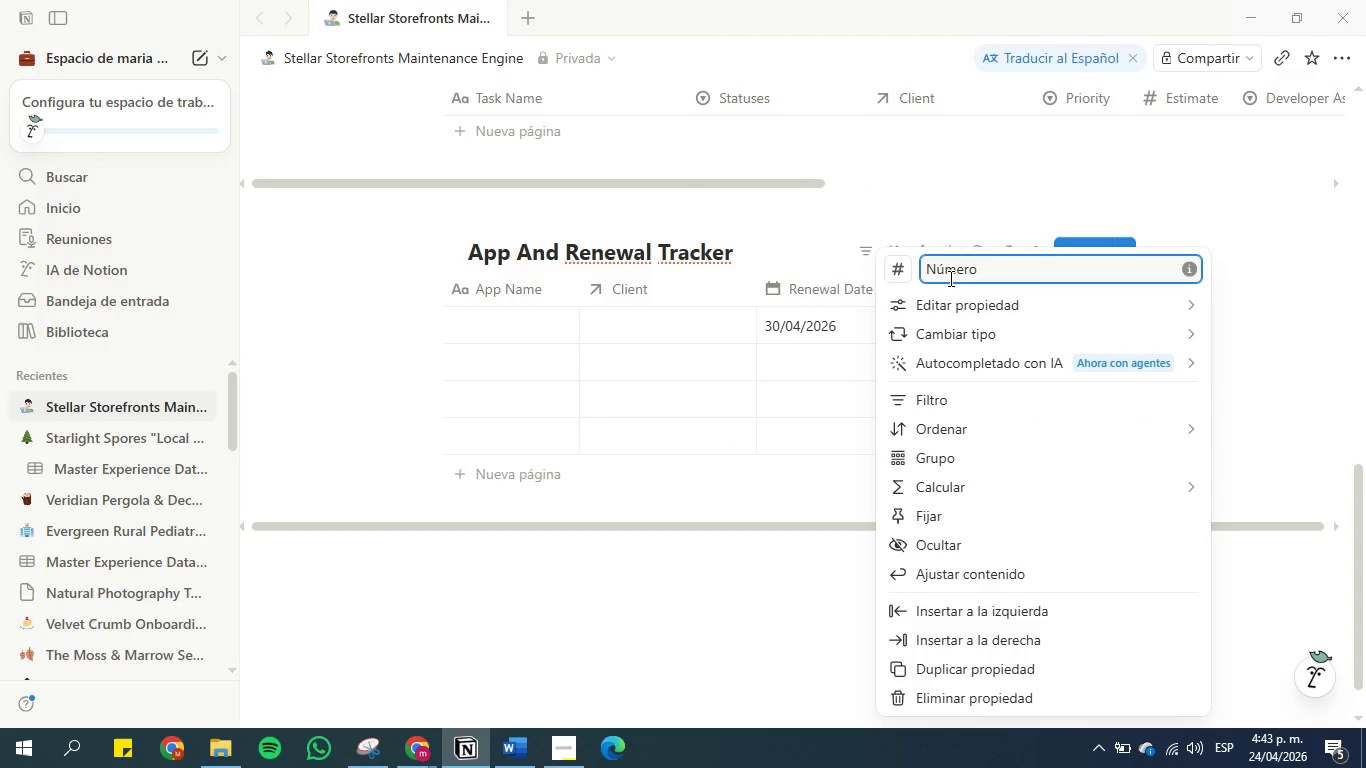 
hold_key(key=Backspace, duration=0.88)
 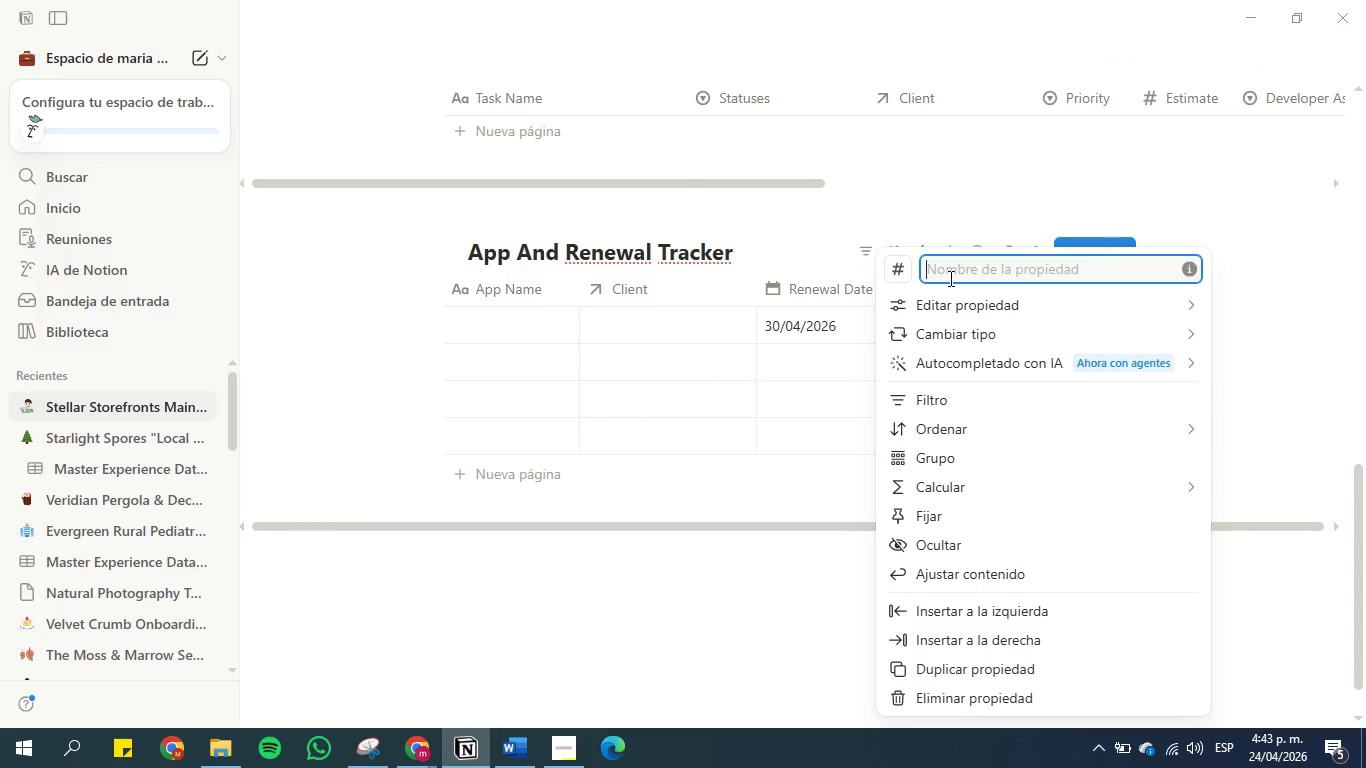 
type(Mon)
 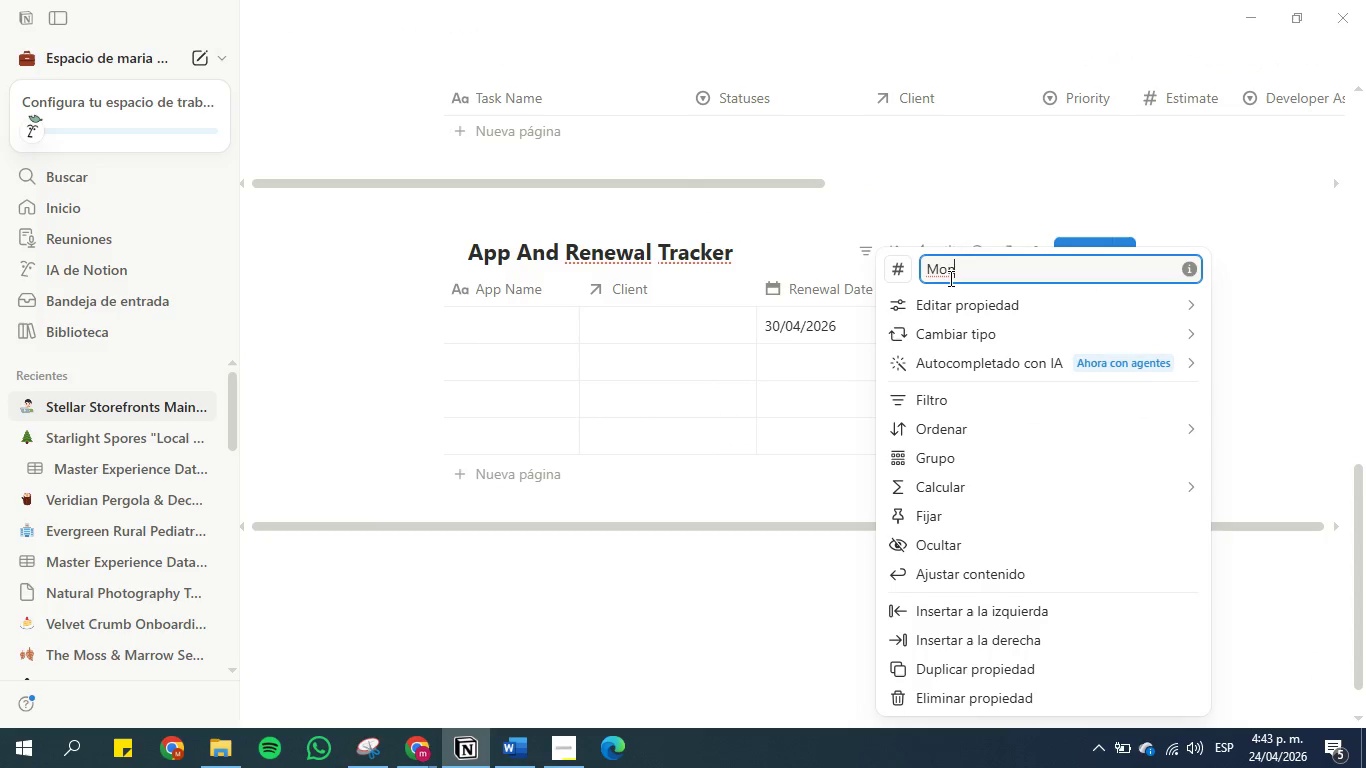 
type(thly C [Break])
key(Backspace)
key(Backspace)
type(ost )
 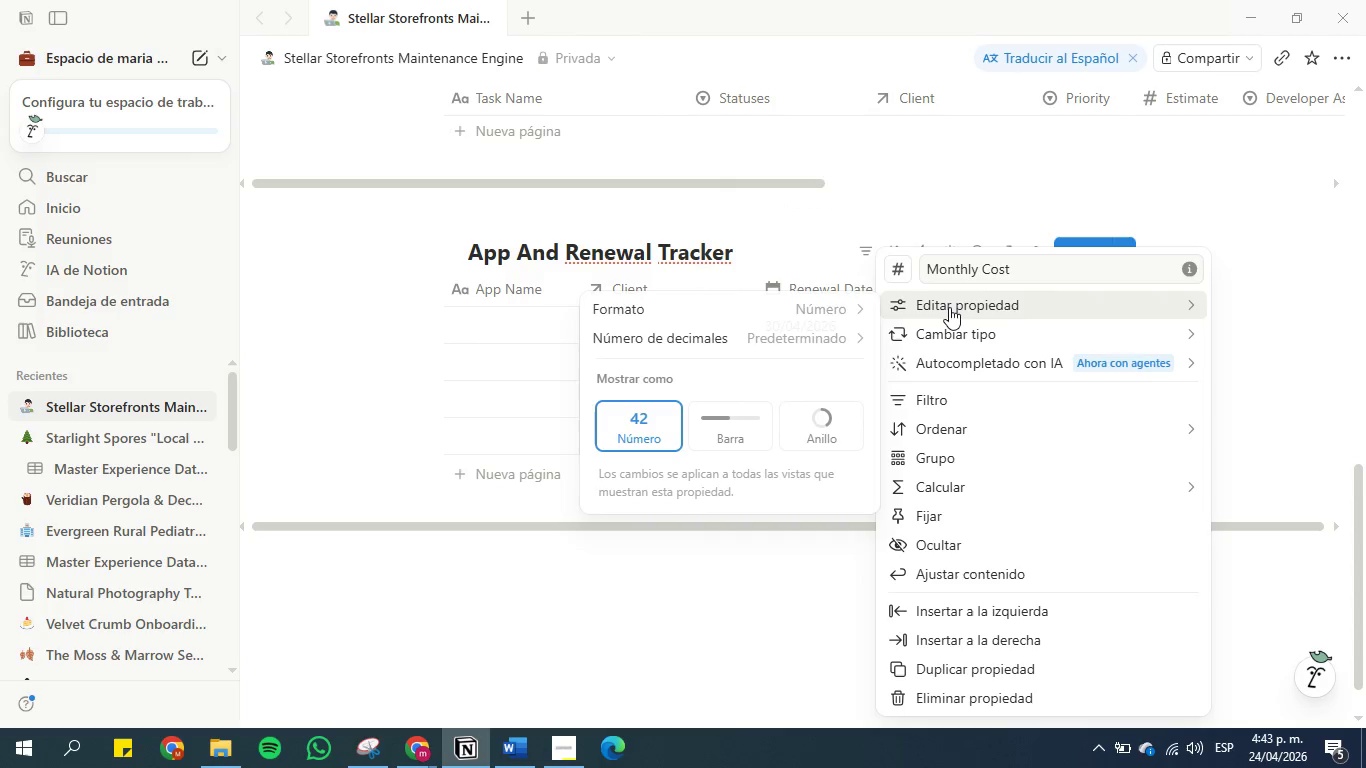 
wait(7.2)
 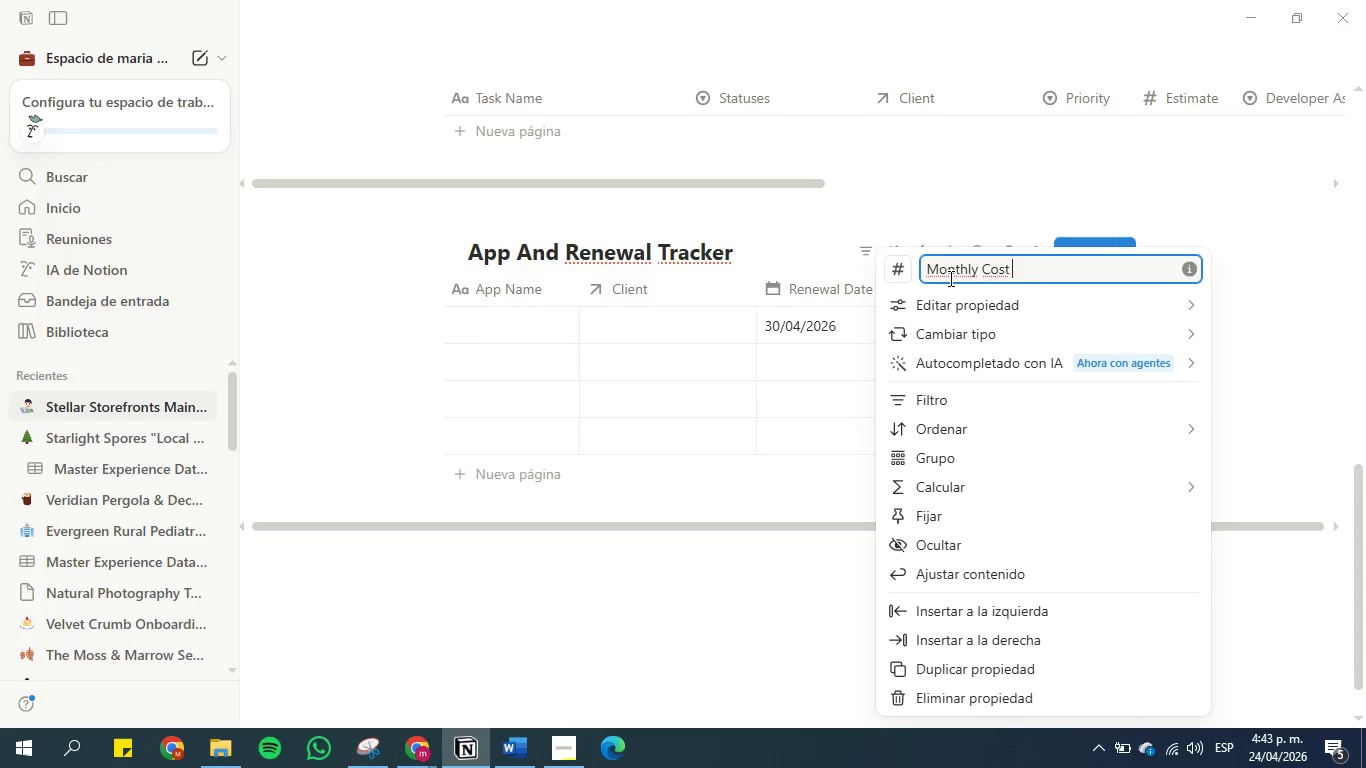 
mouse_move([945, 305])
 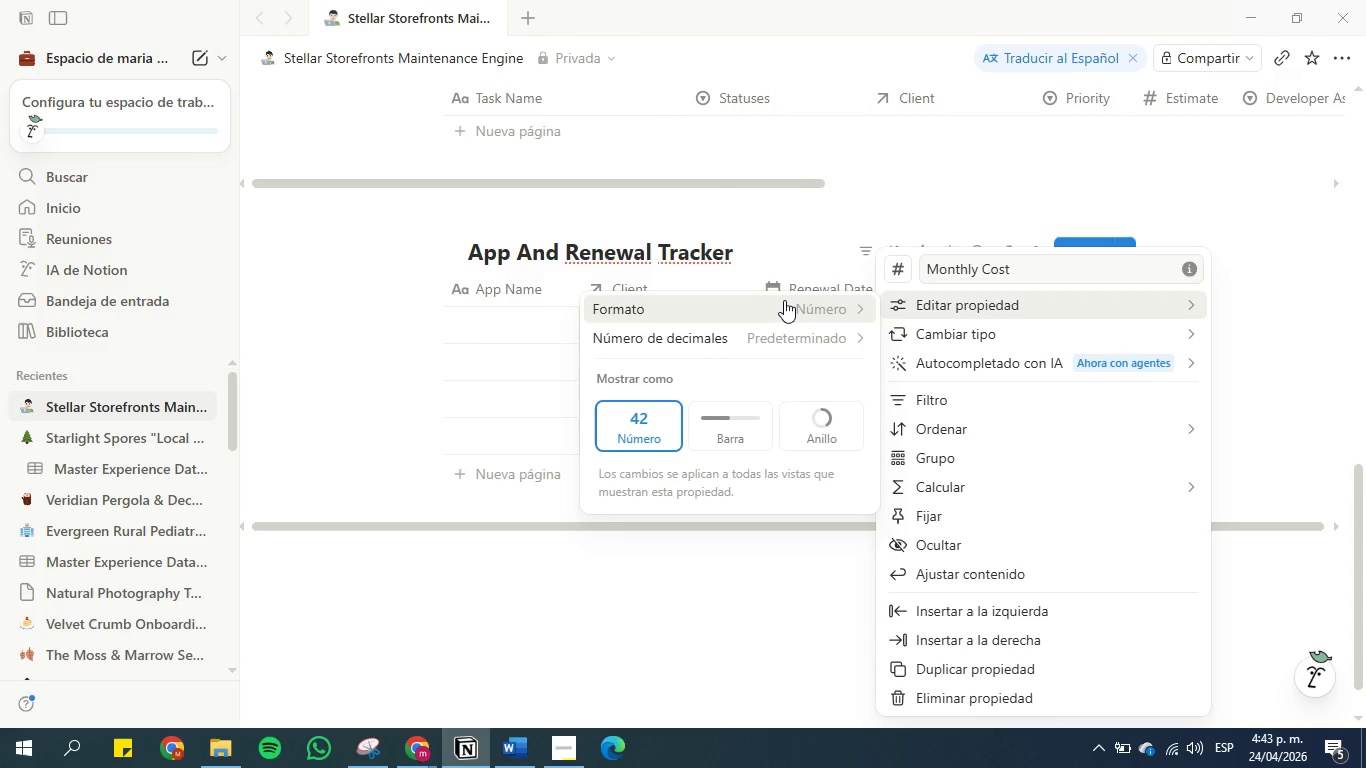 
left_click([784, 300])
 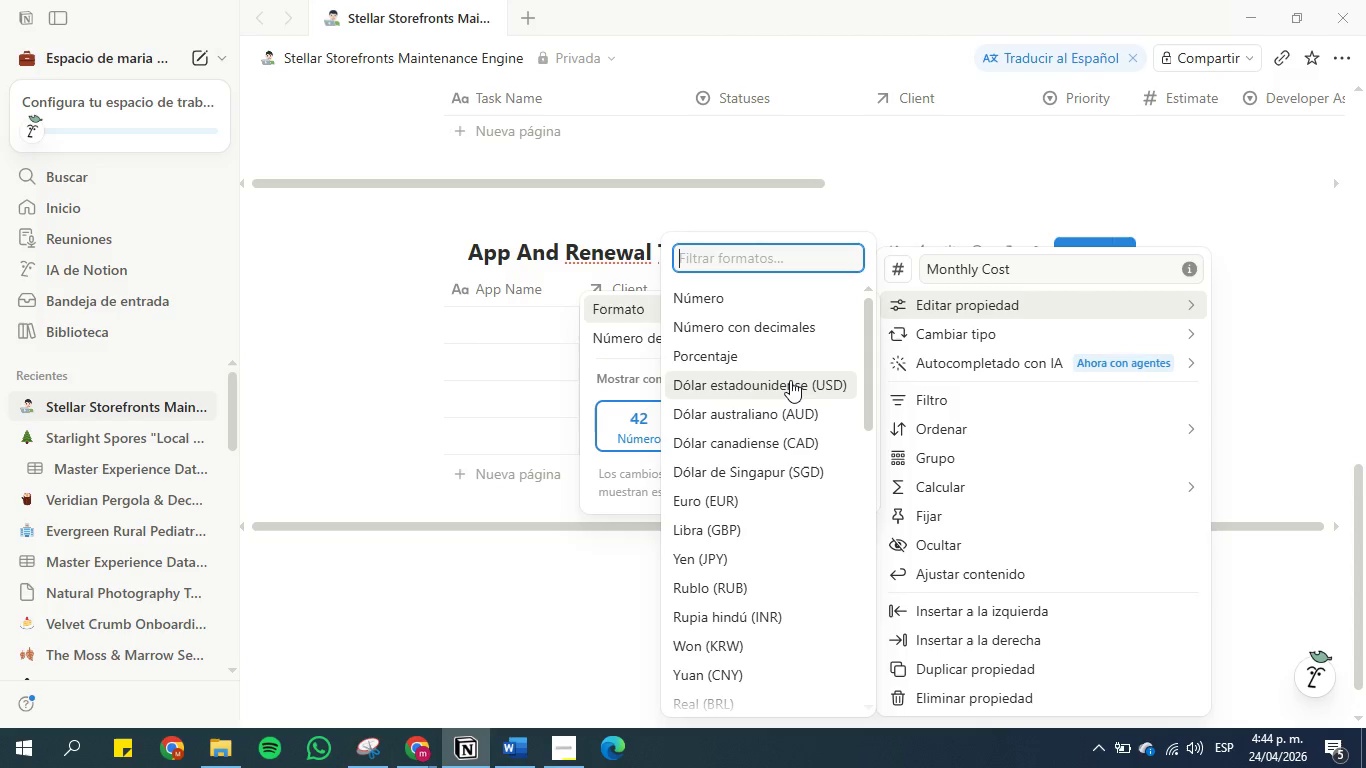 
left_click([790, 380])
 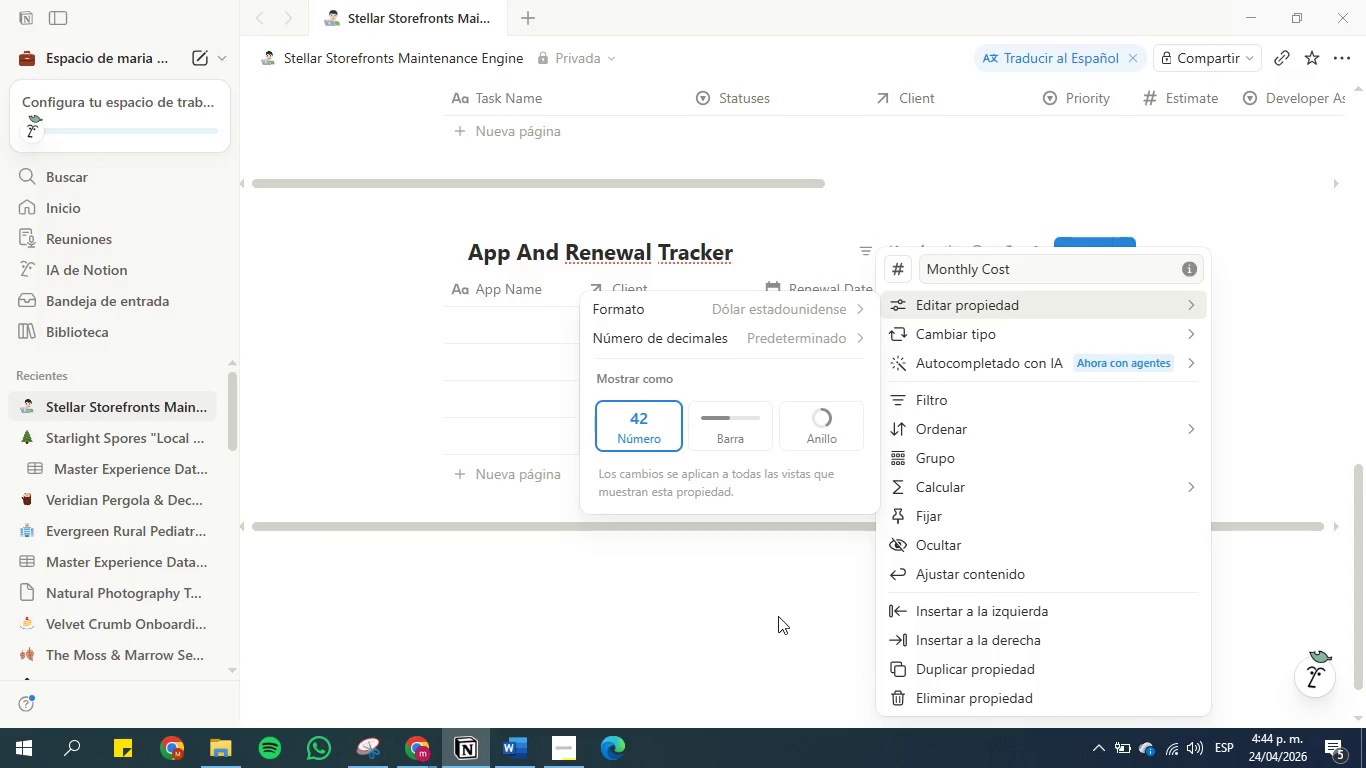 
left_click([778, 616])
 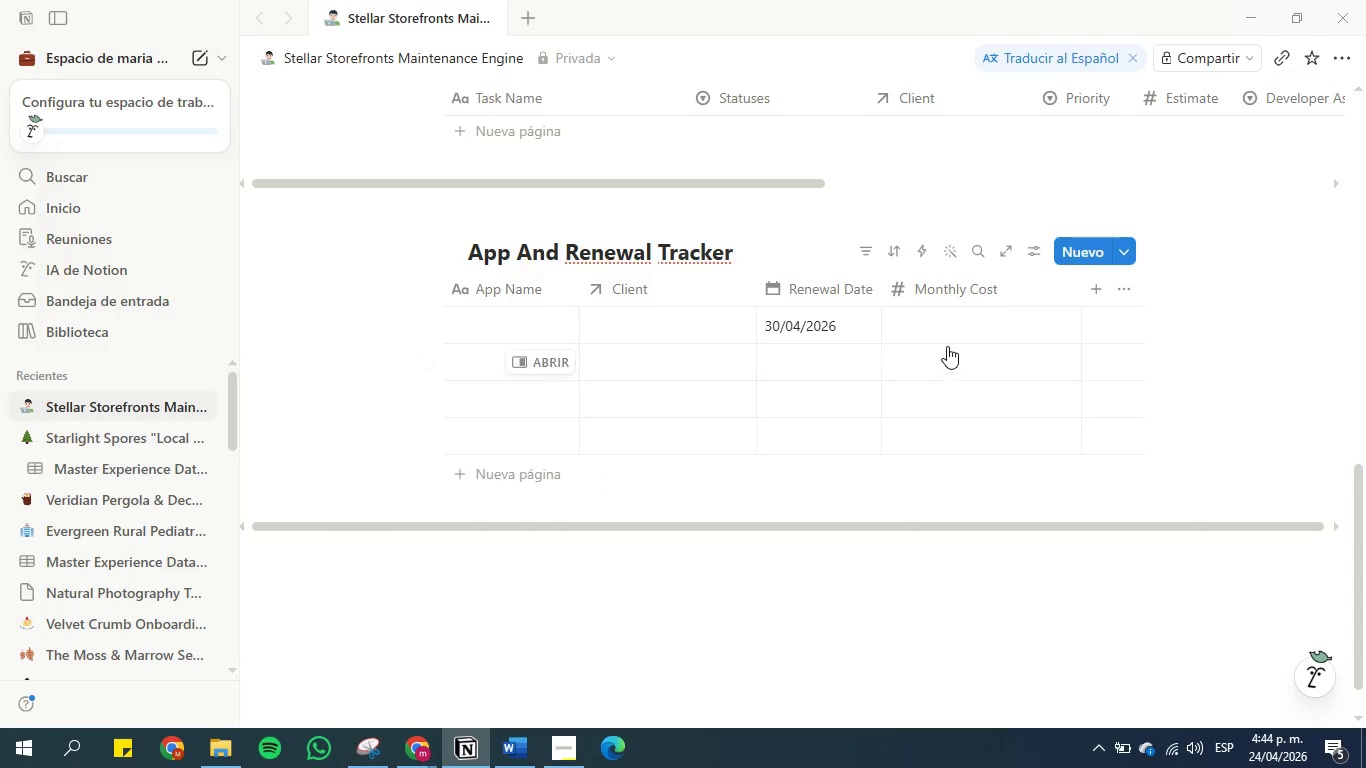 
left_click([955, 326])
 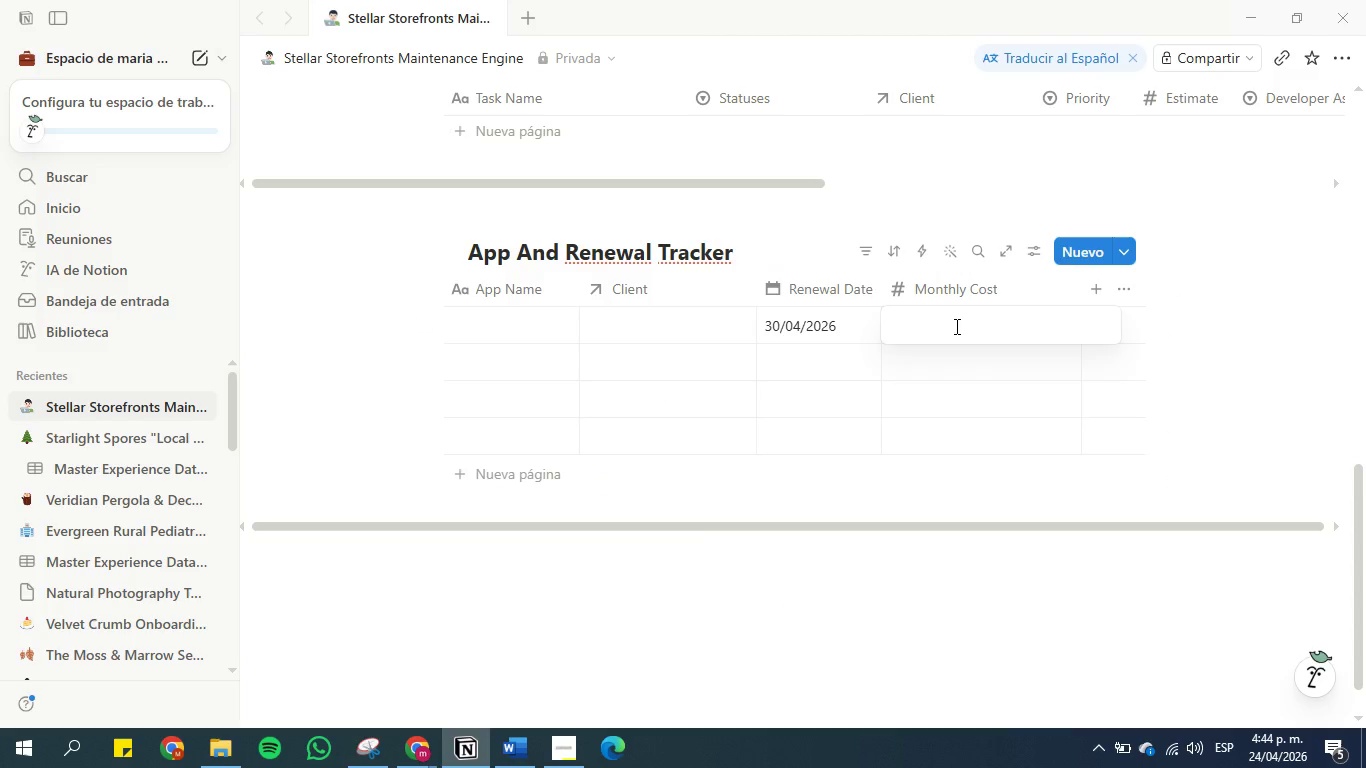 
type(12)
 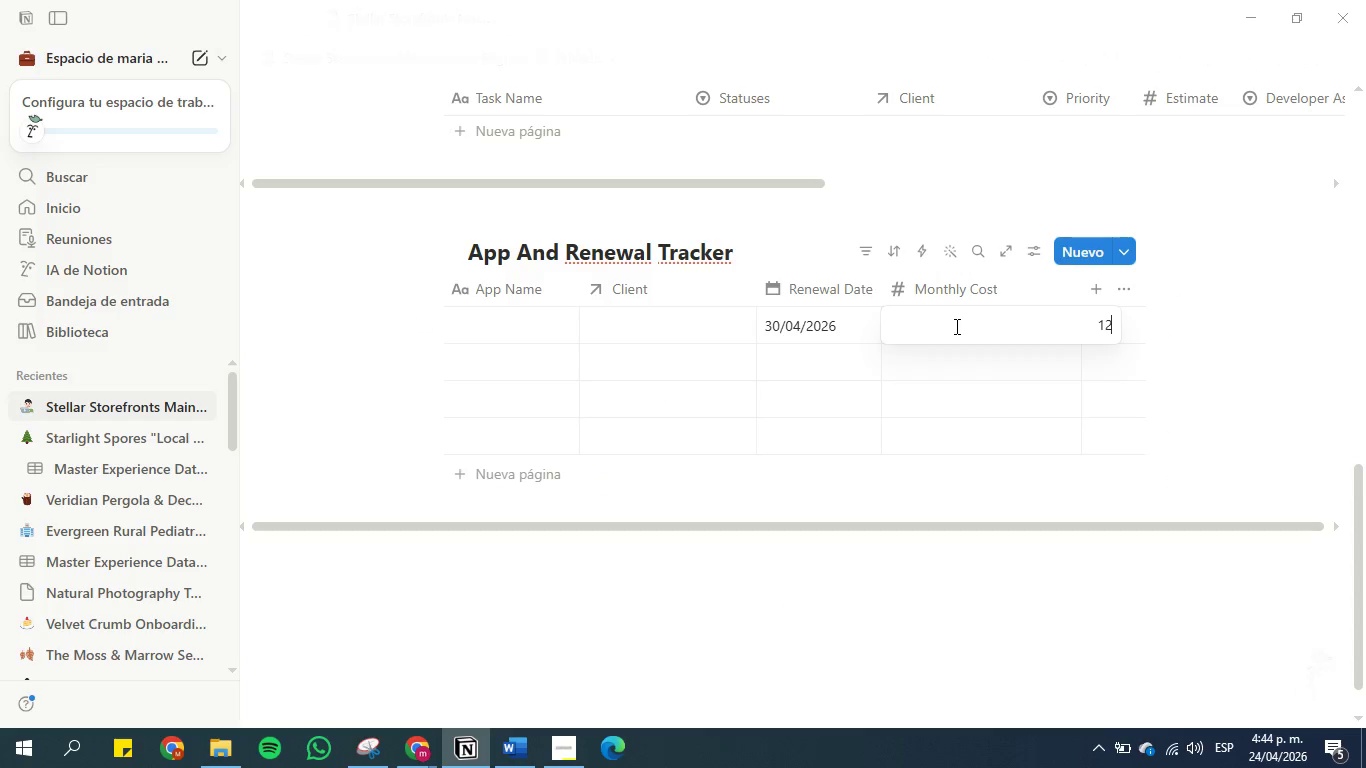 
key(Enter)
 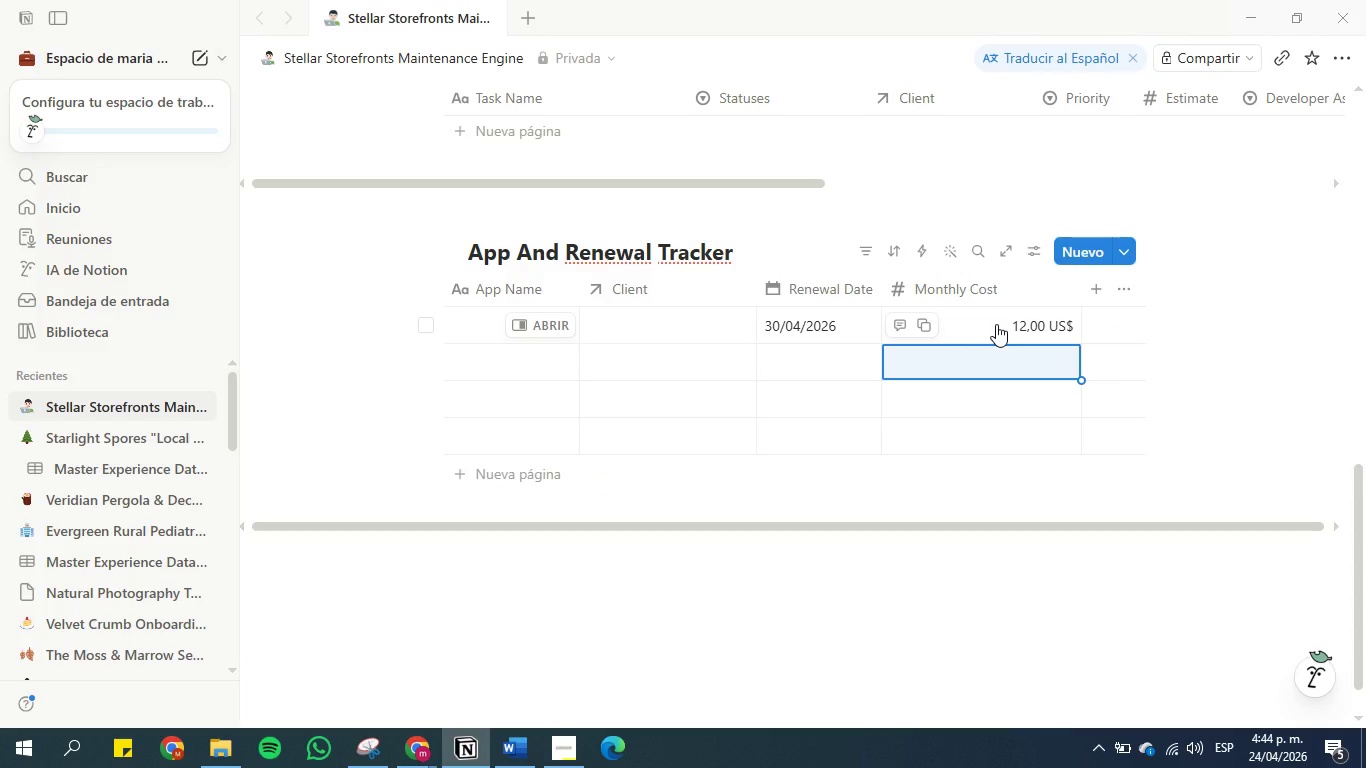 
key(ArrowUp)
 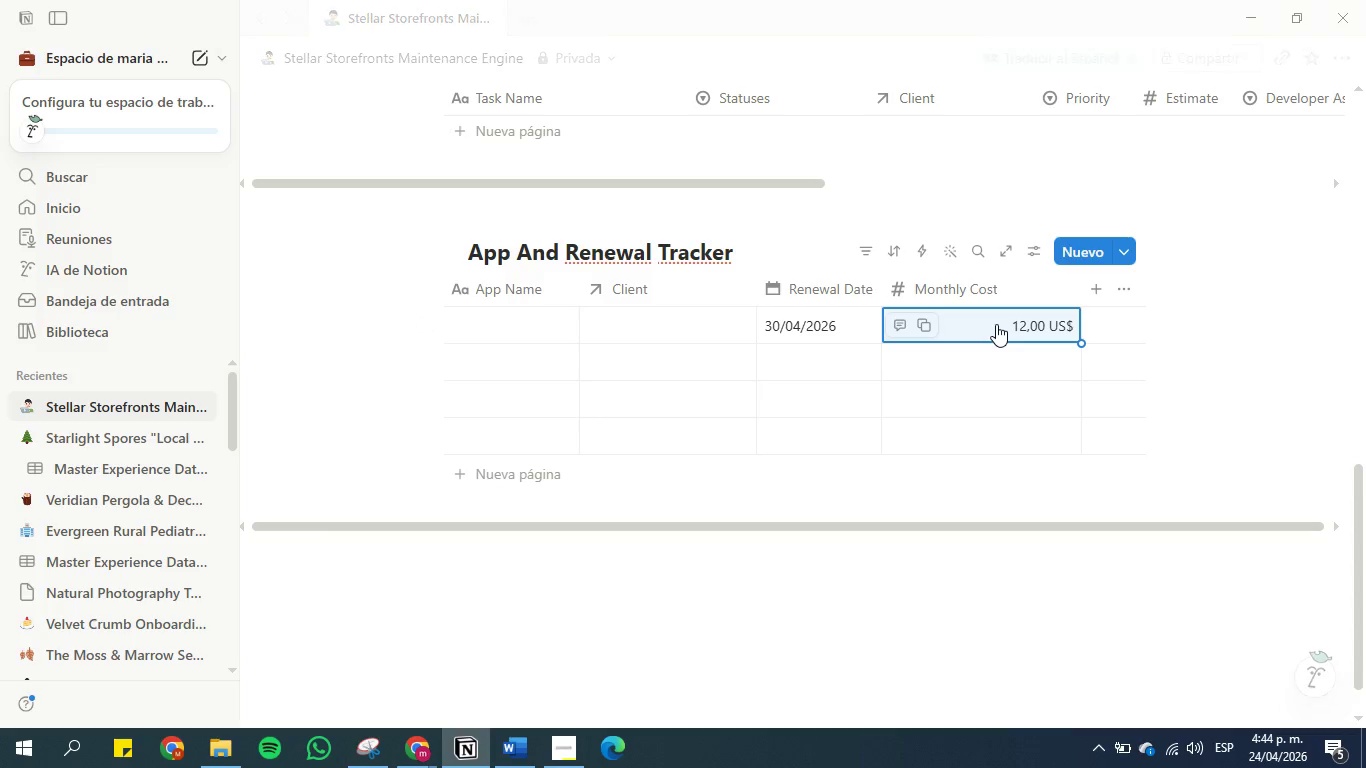 
key(Delete)
 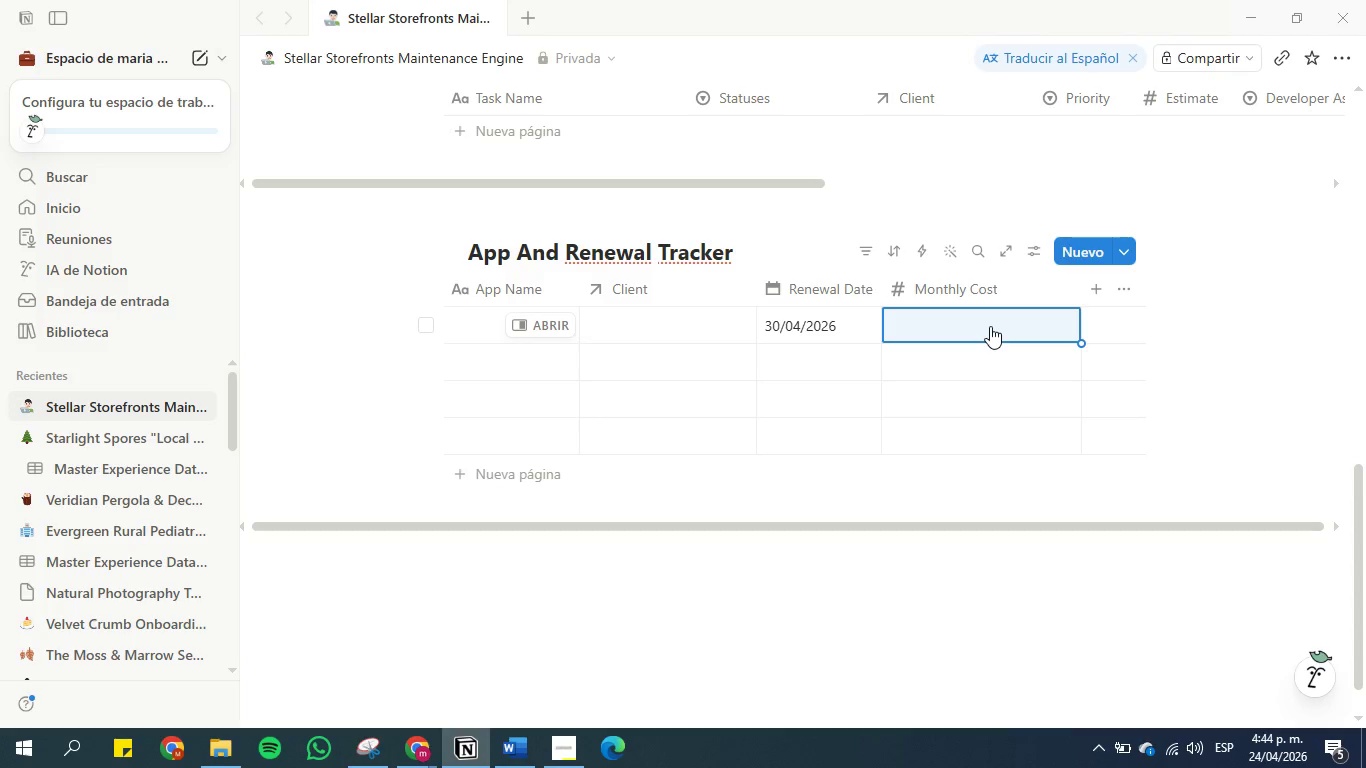 
wait(8.75)
 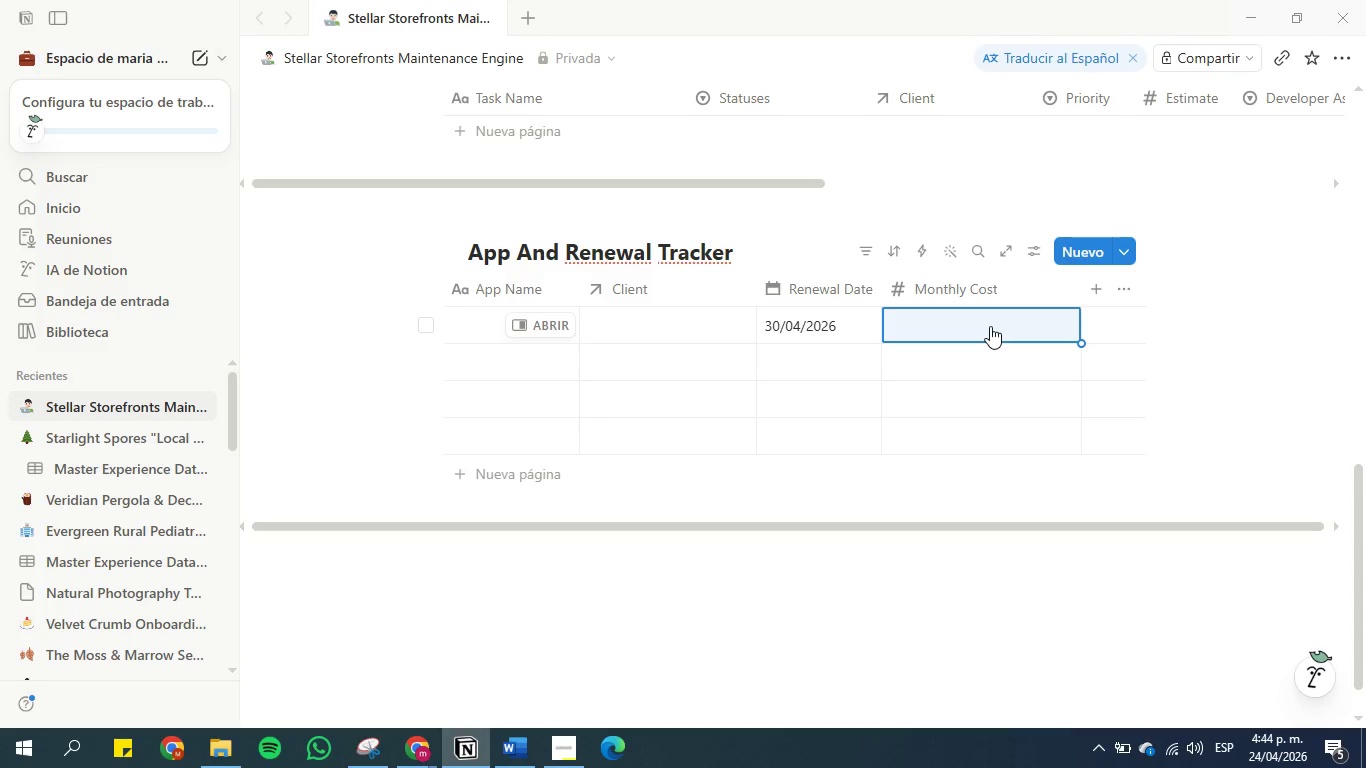 
left_click_drag(start_coordinate=[1080, 290], to_coordinate=[1010, 303])
 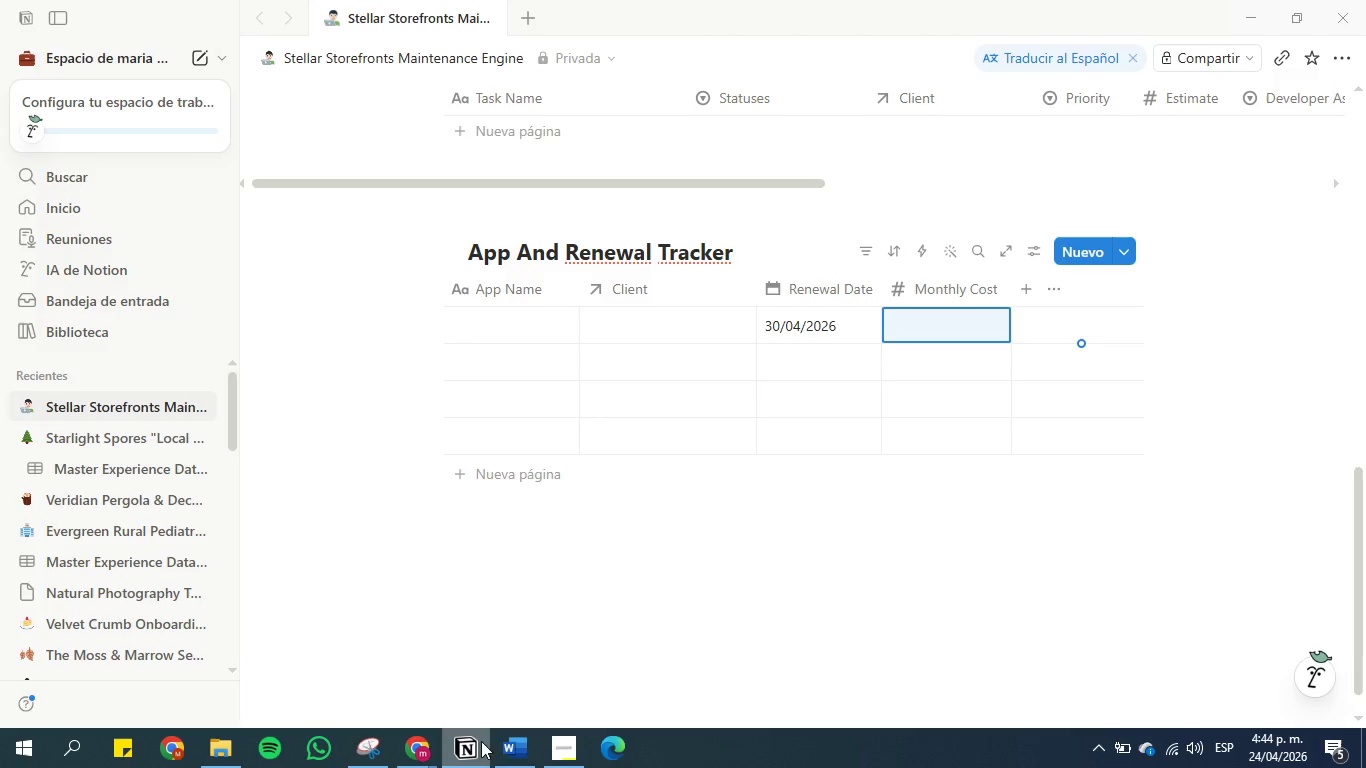 
left_click([503, 741])
 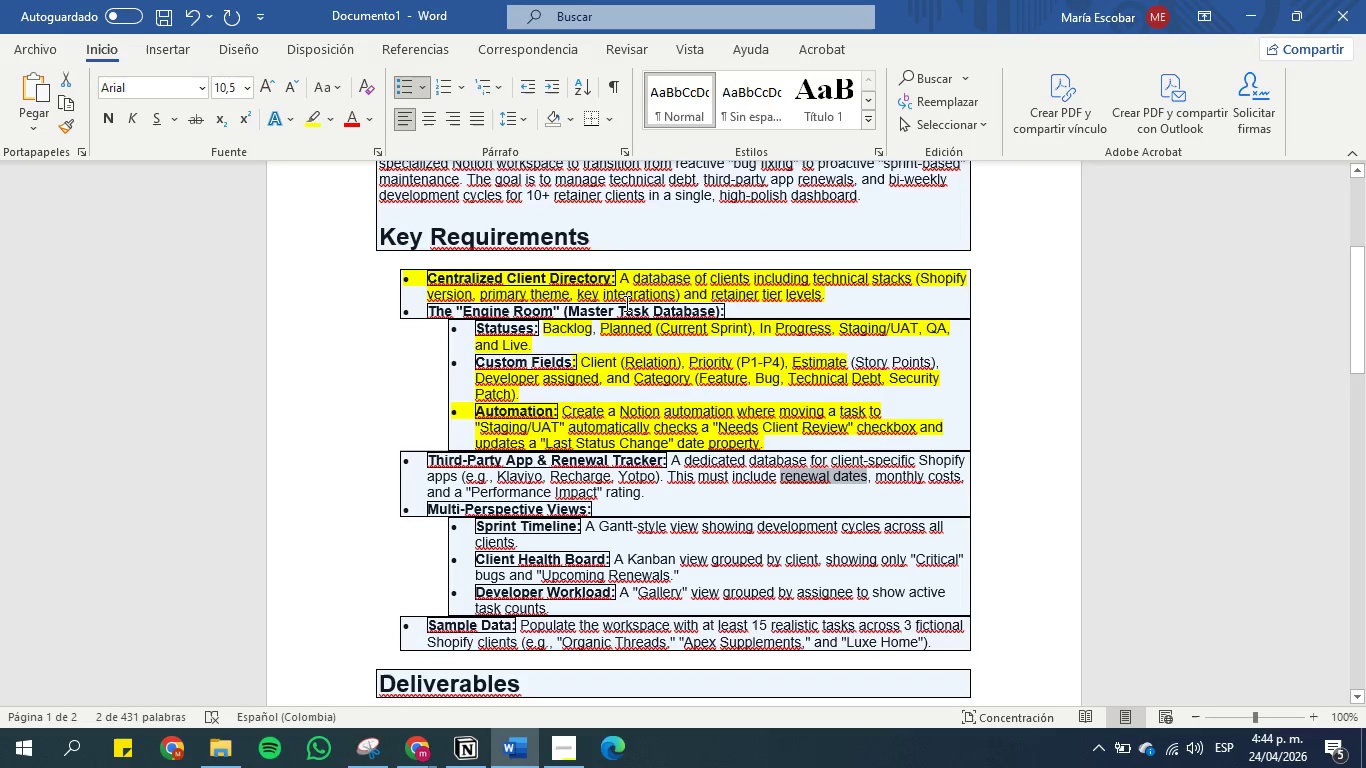 
left_click([305, 111])
 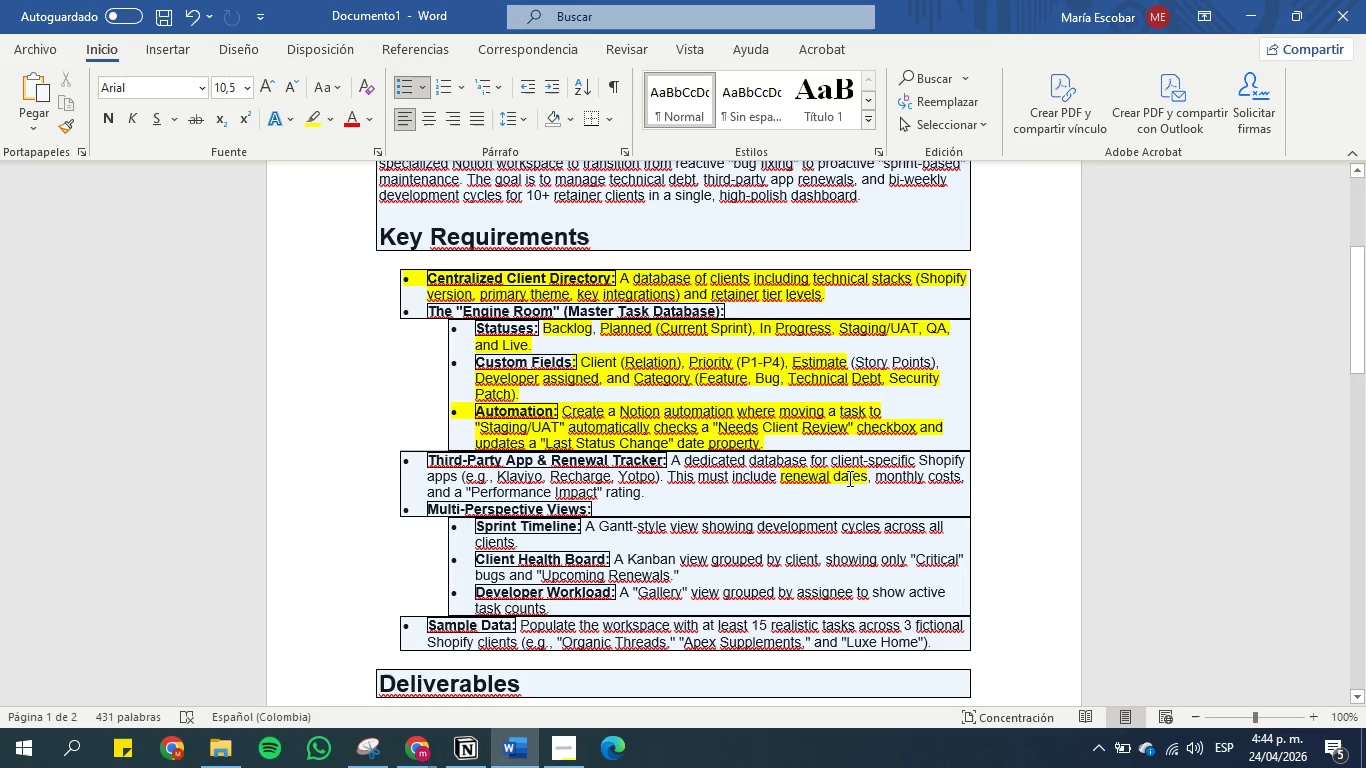 
left_click_drag(start_coordinate=[875, 474], to_coordinate=[960, 481])
 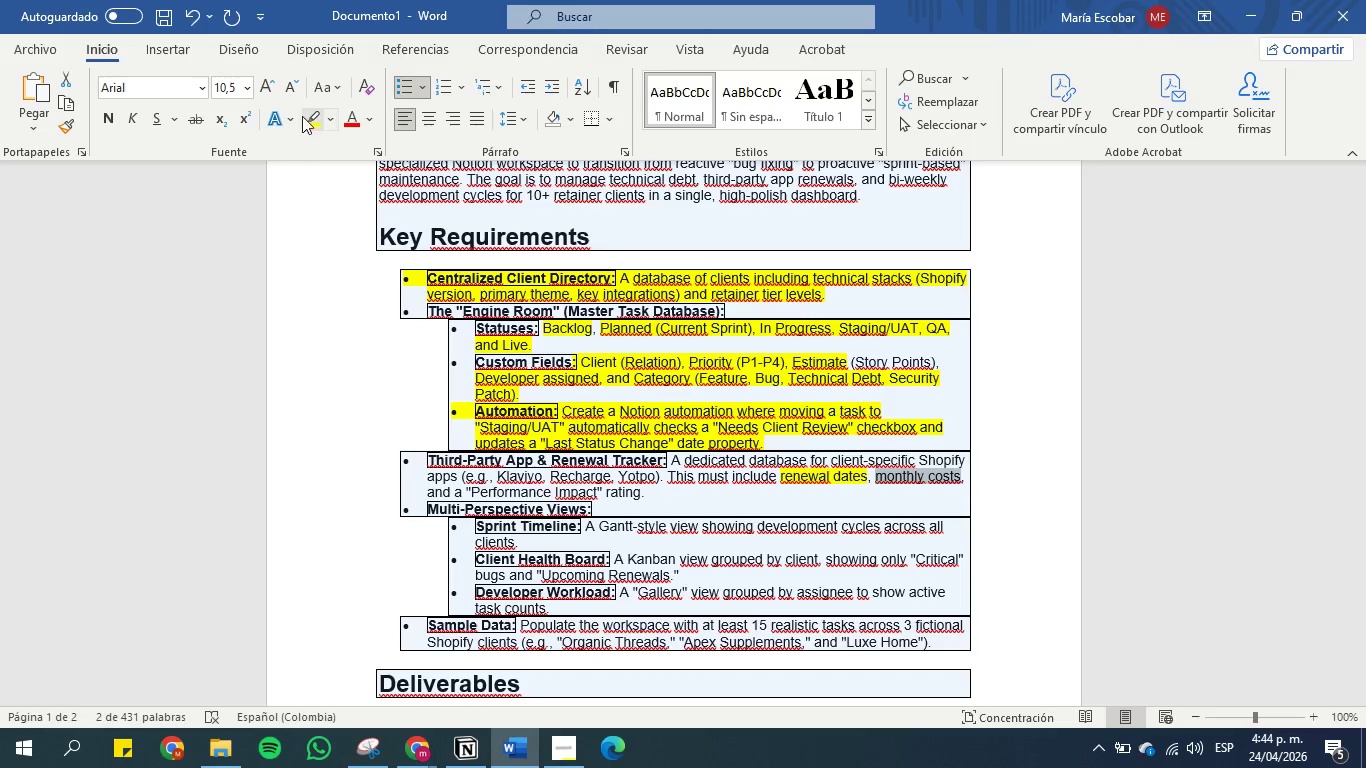 
left_click([325, 117])
 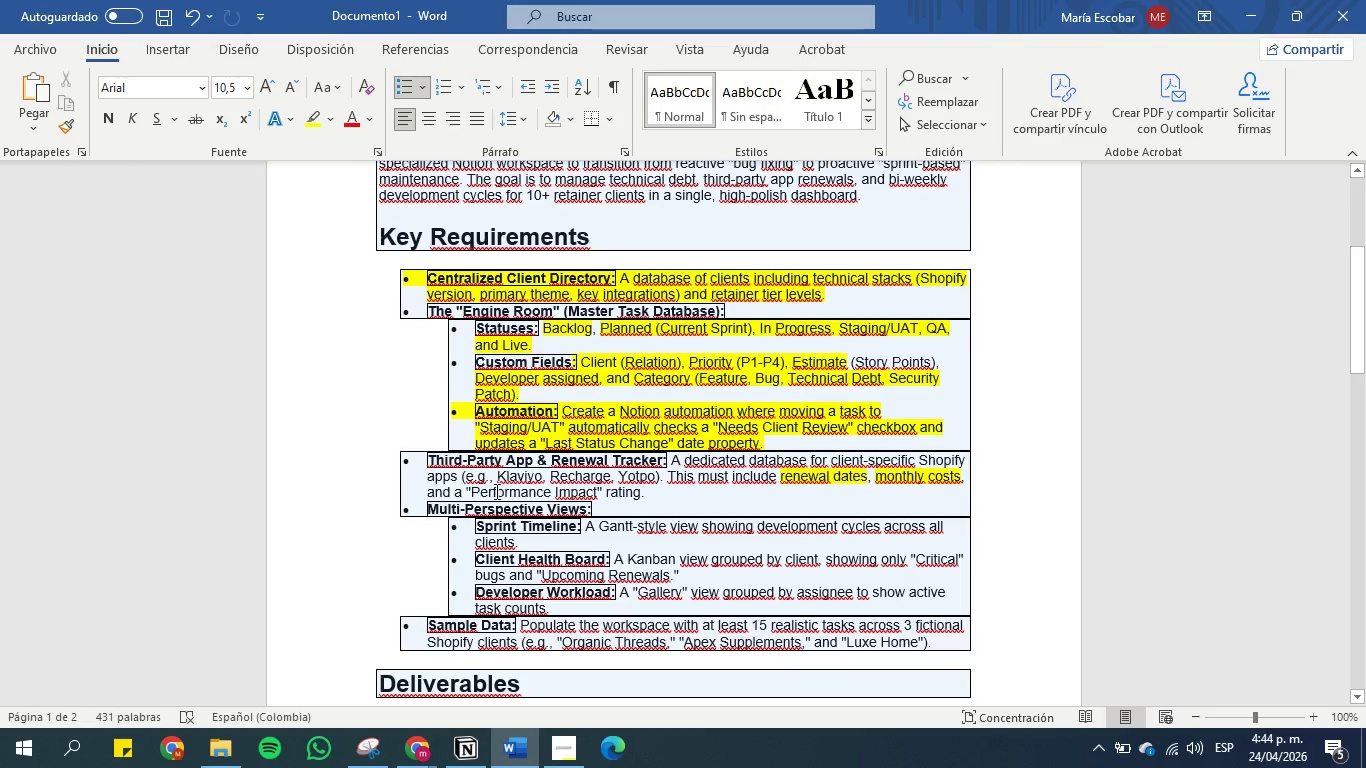 
left_click_drag(start_coordinate=[472, 492], to_coordinate=[593, 492])
 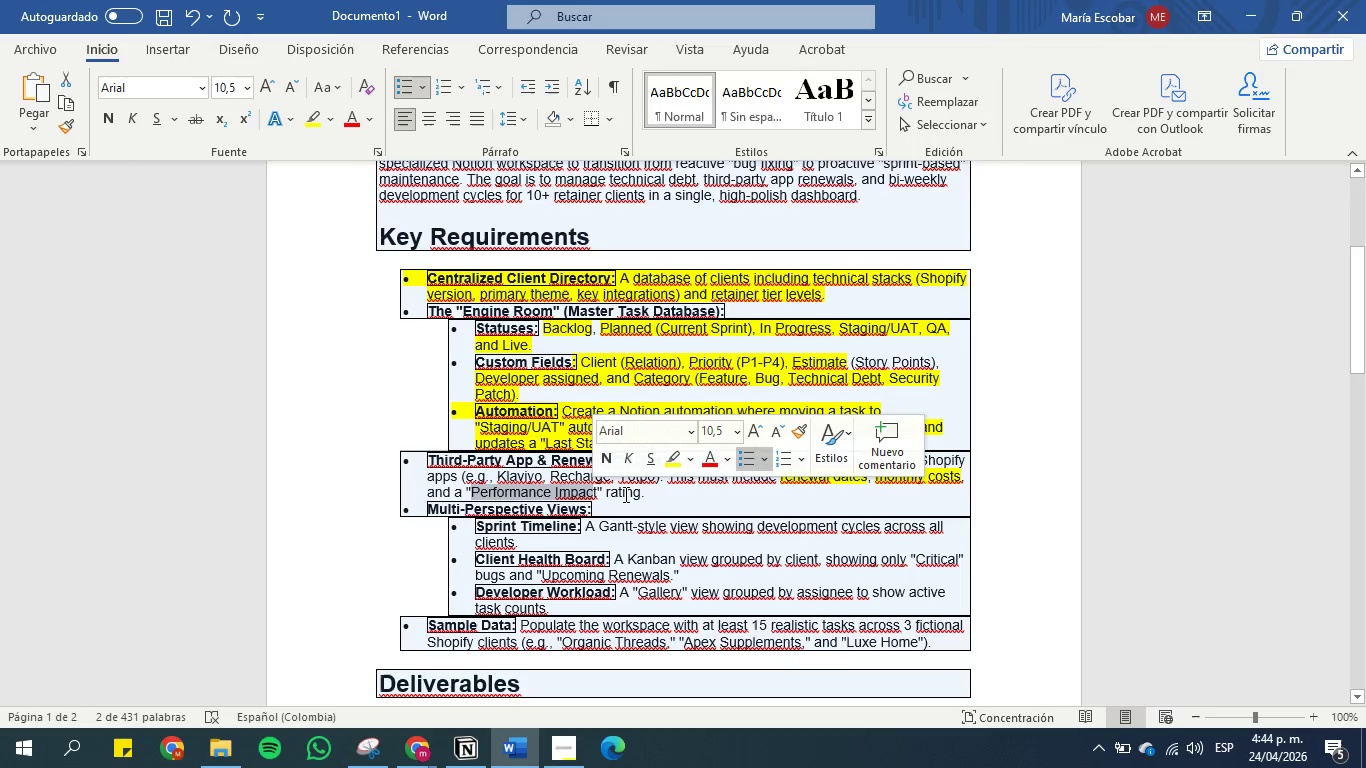 
left_click([624, 494])
 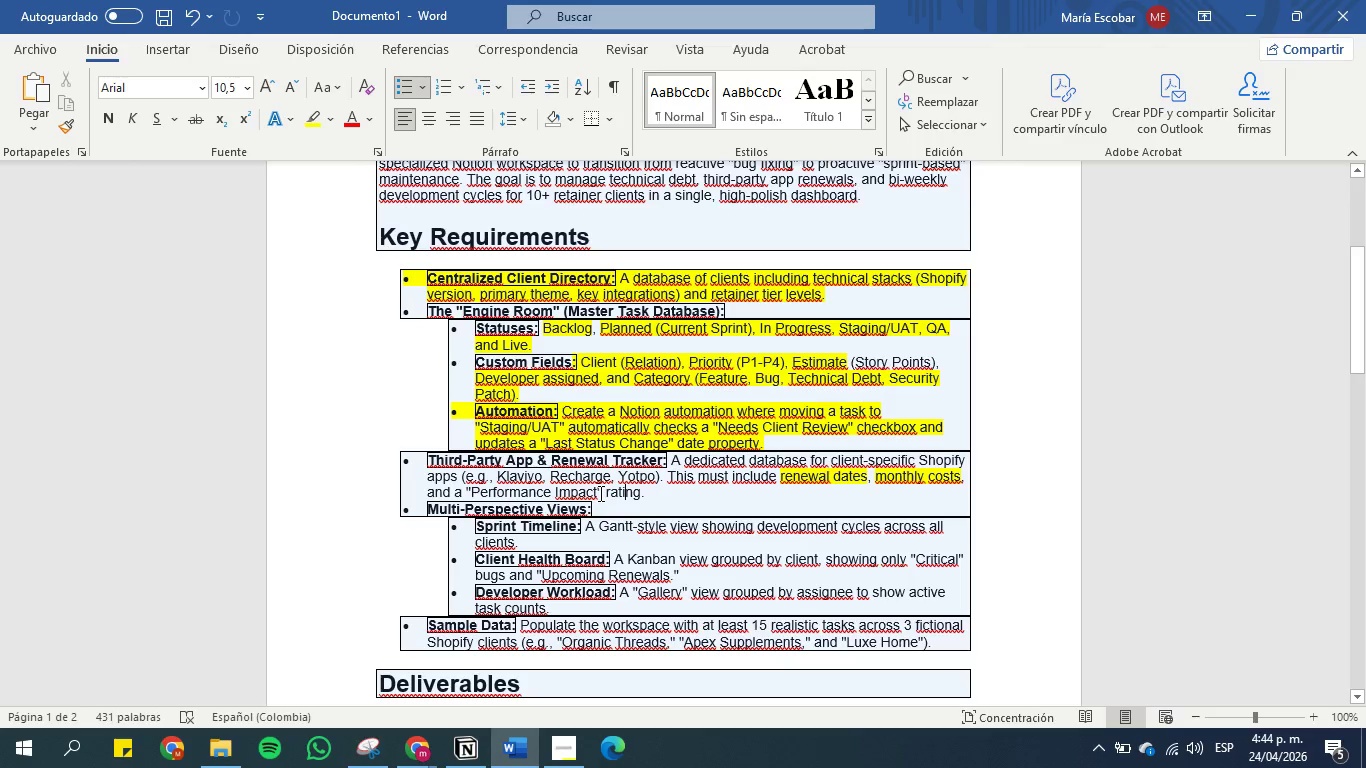 
left_click_drag(start_coordinate=[597, 493], to_coordinate=[504, 493])
 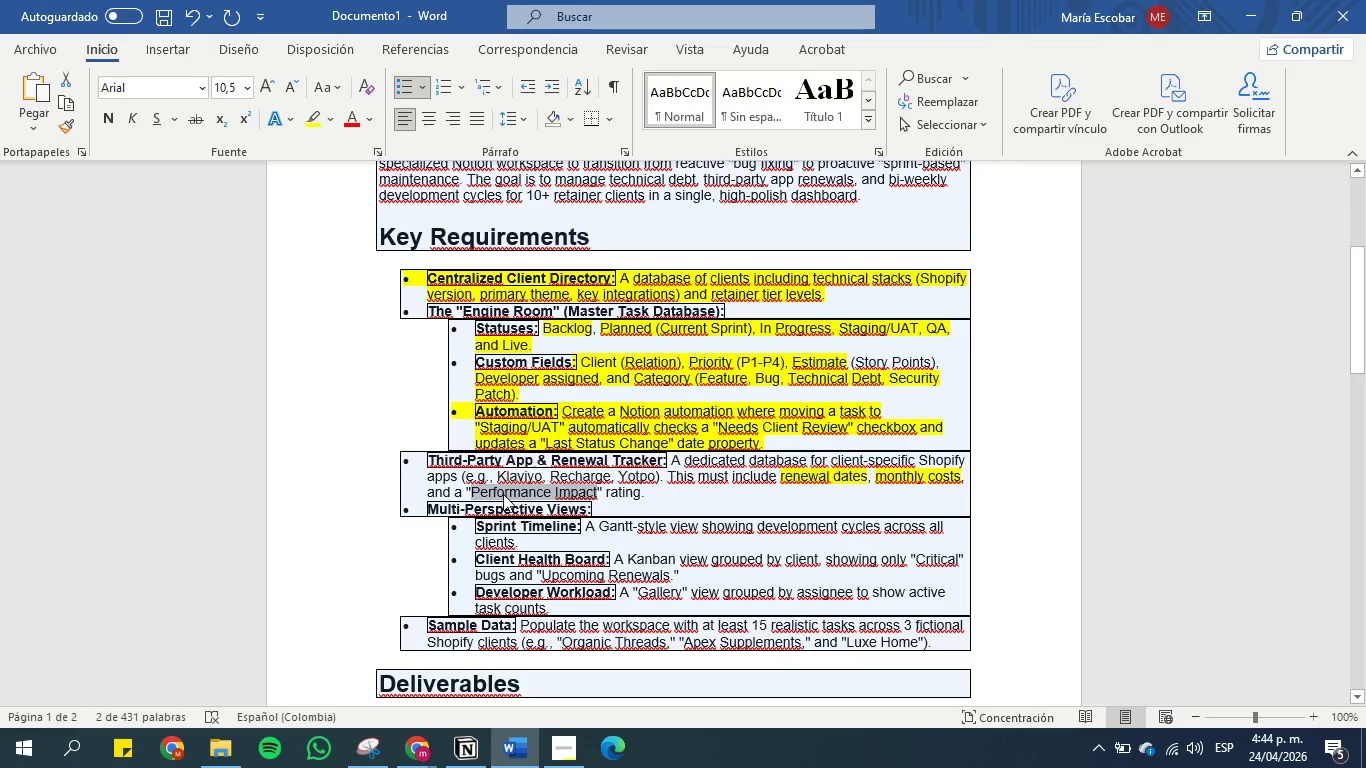 
key(Control+C)
 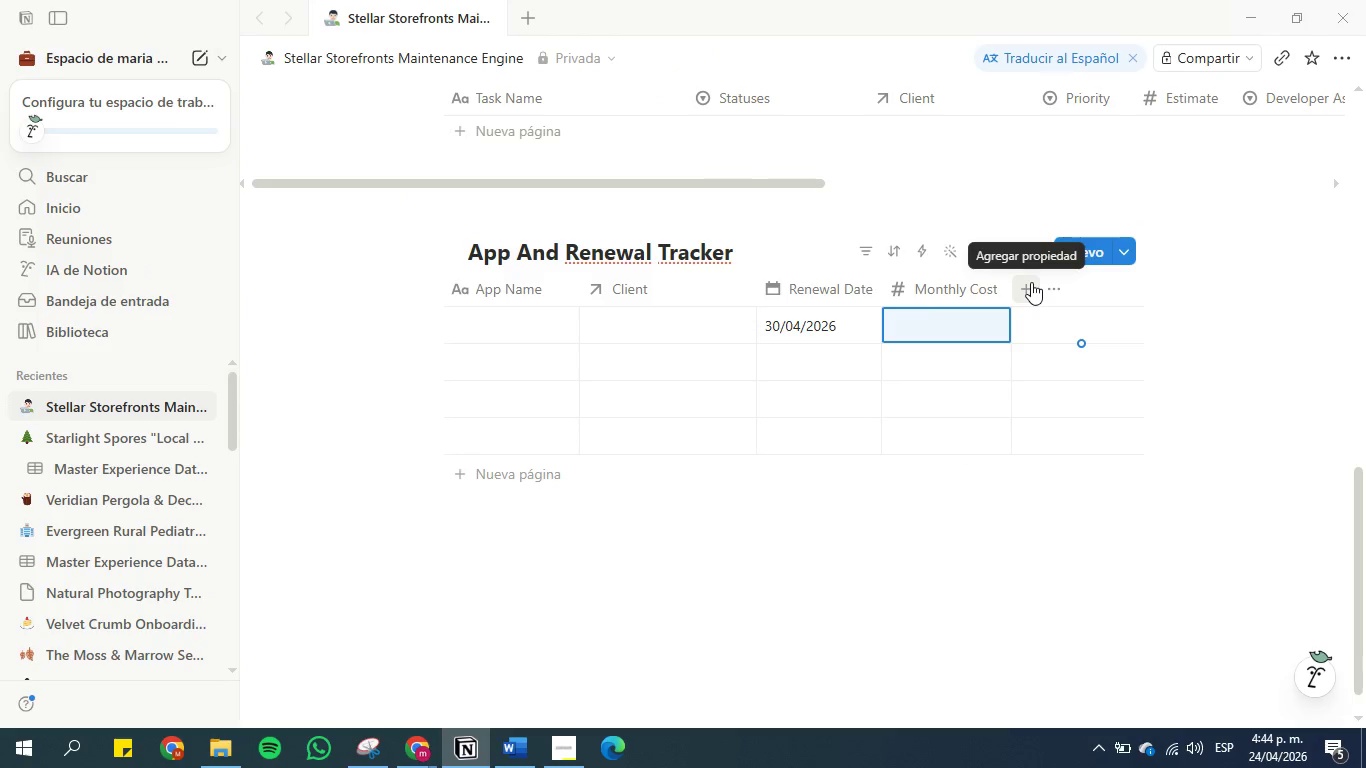 
wait(9.02)
 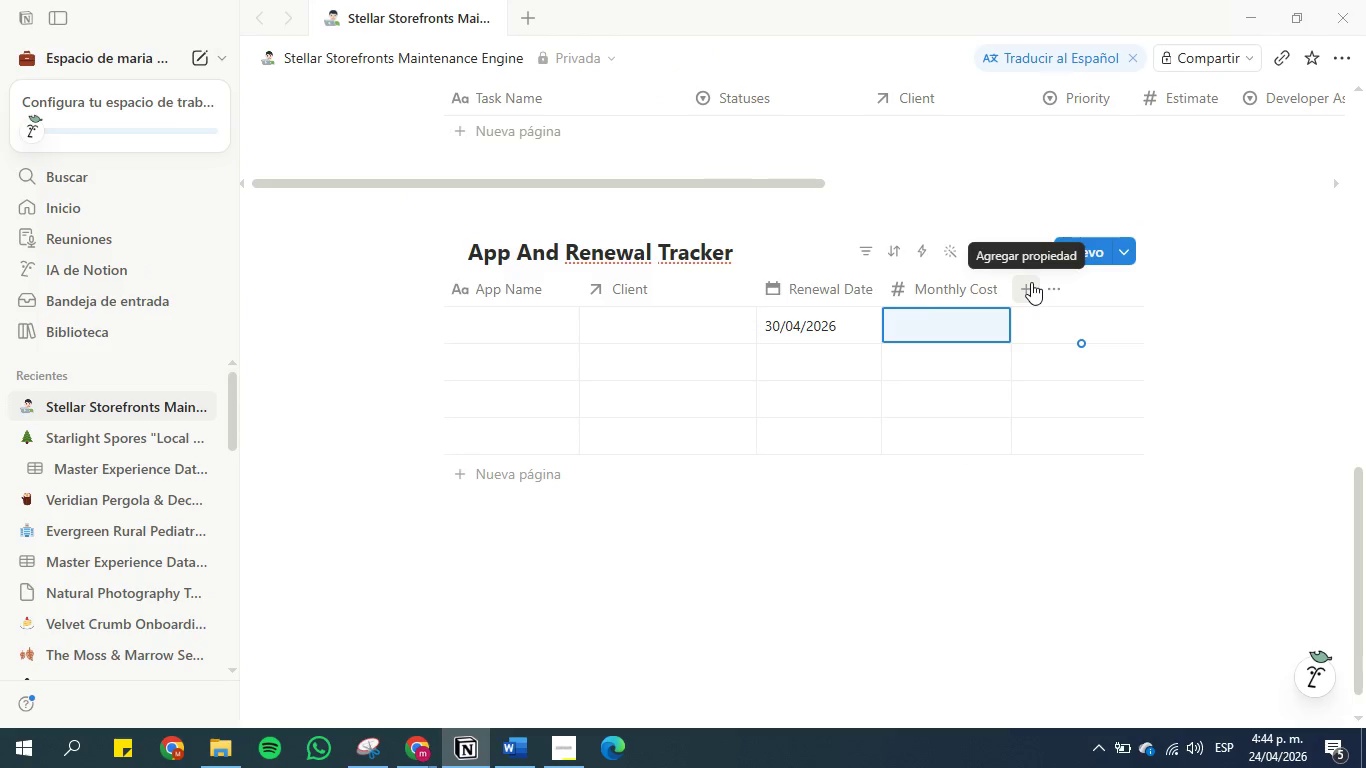 
left_click([1029, 288])
 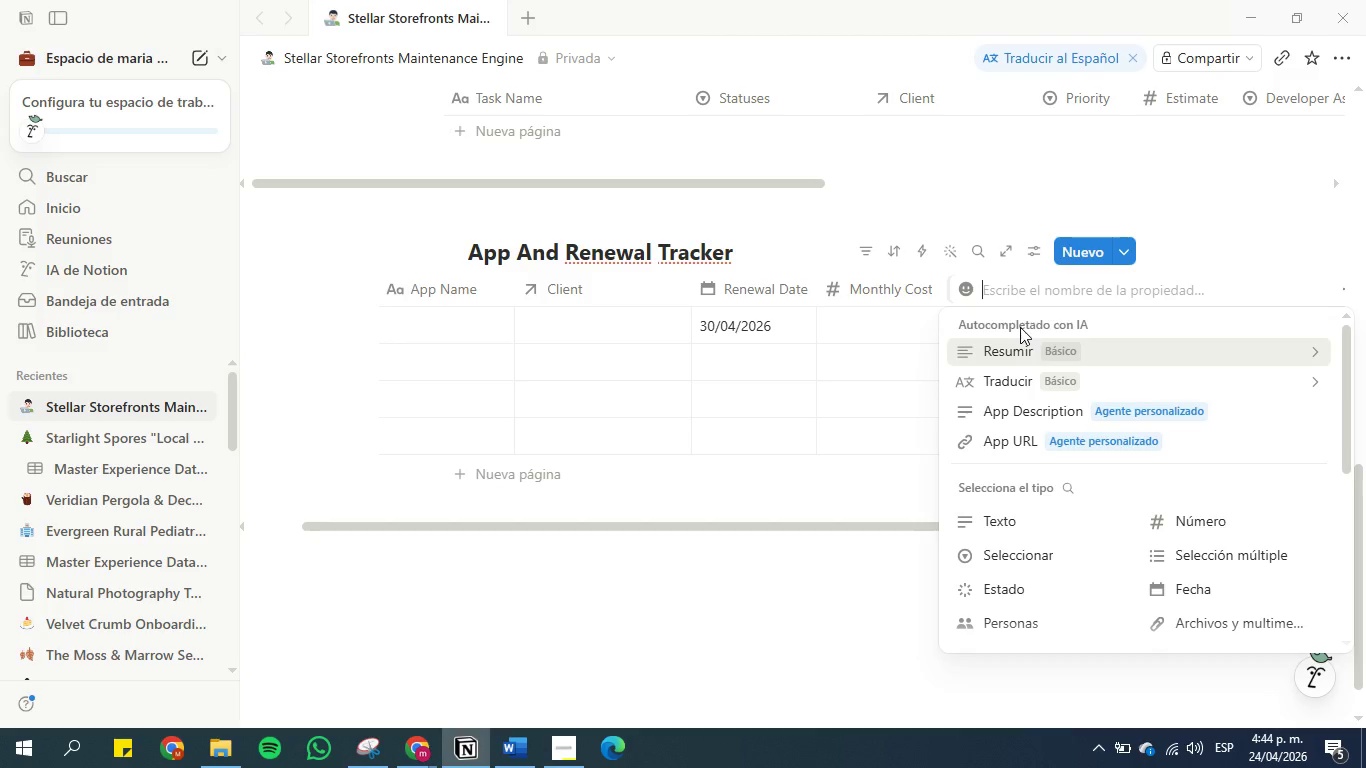 
left_click([1043, 554])
 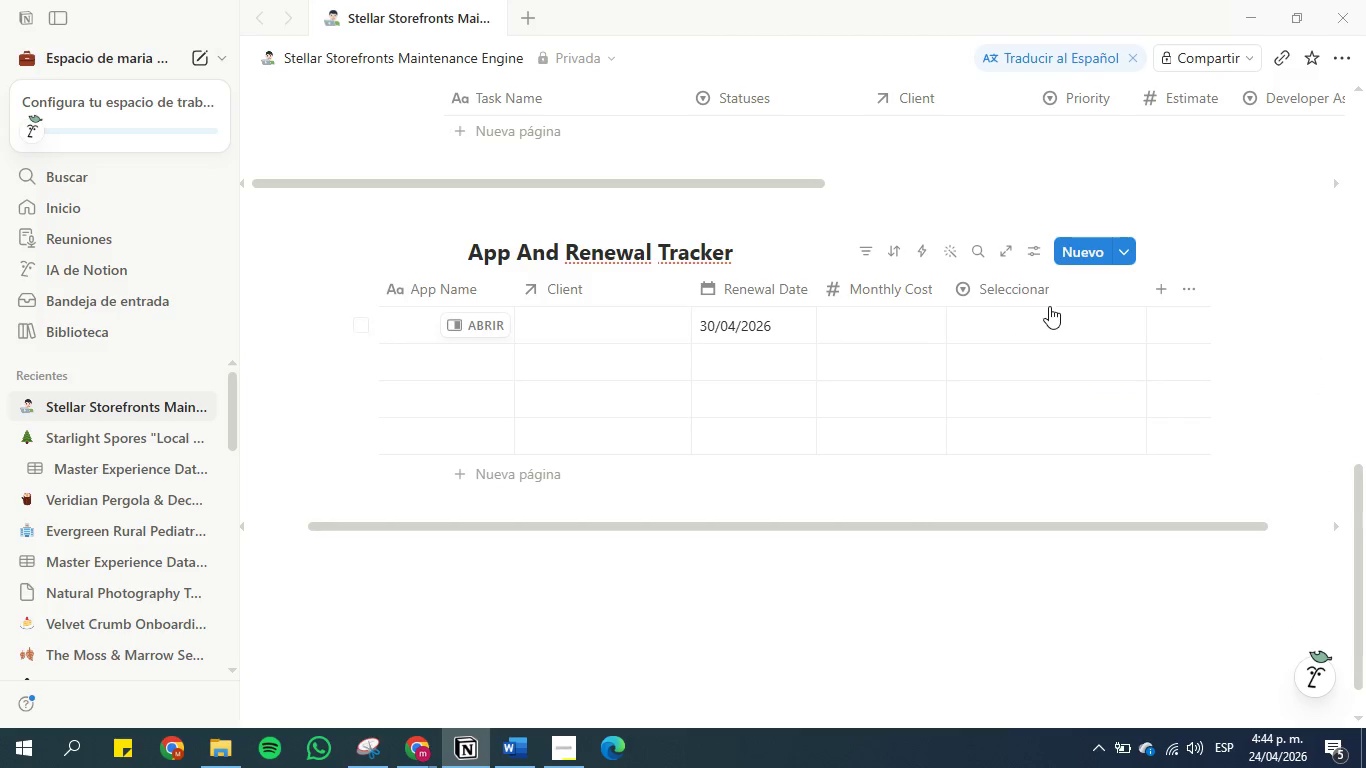 
left_click([1032, 286])
 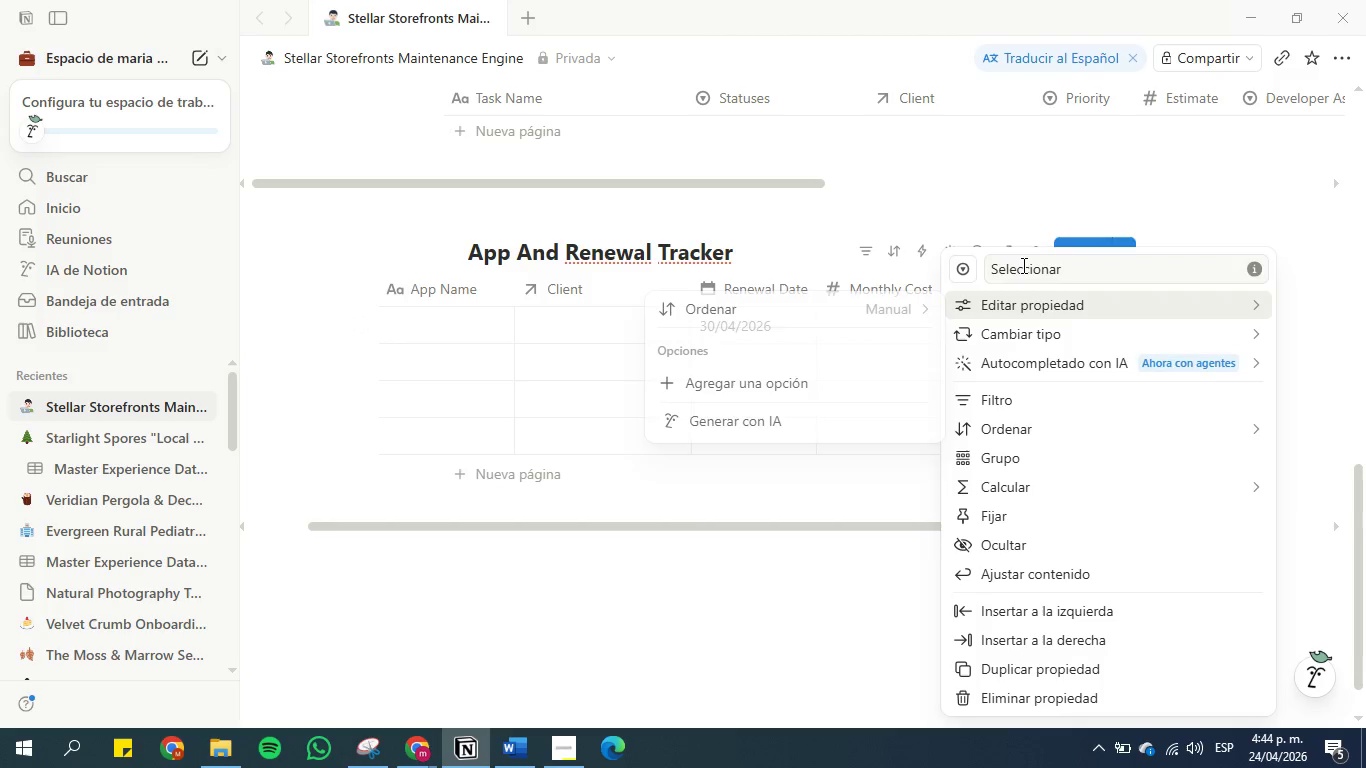 
double_click([1022, 265])
 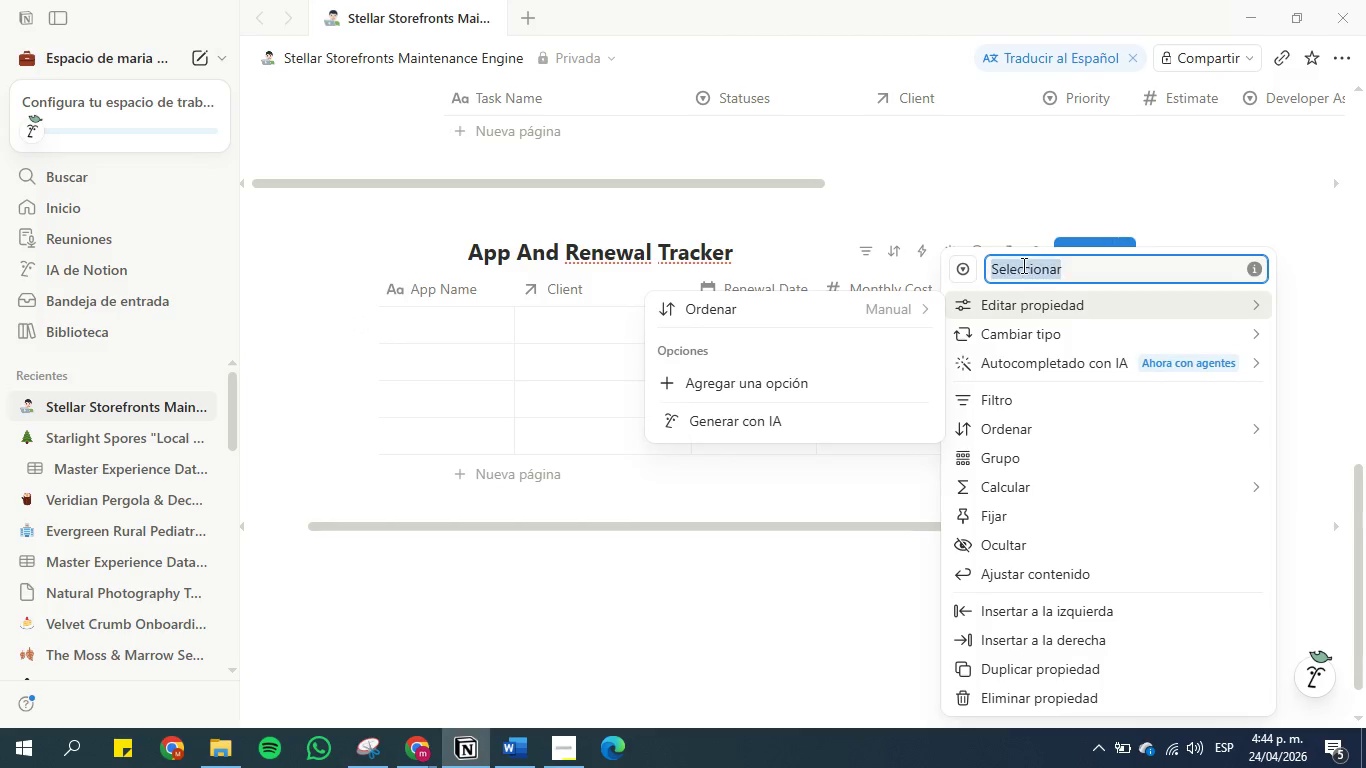 
triple_click([1022, 265])
 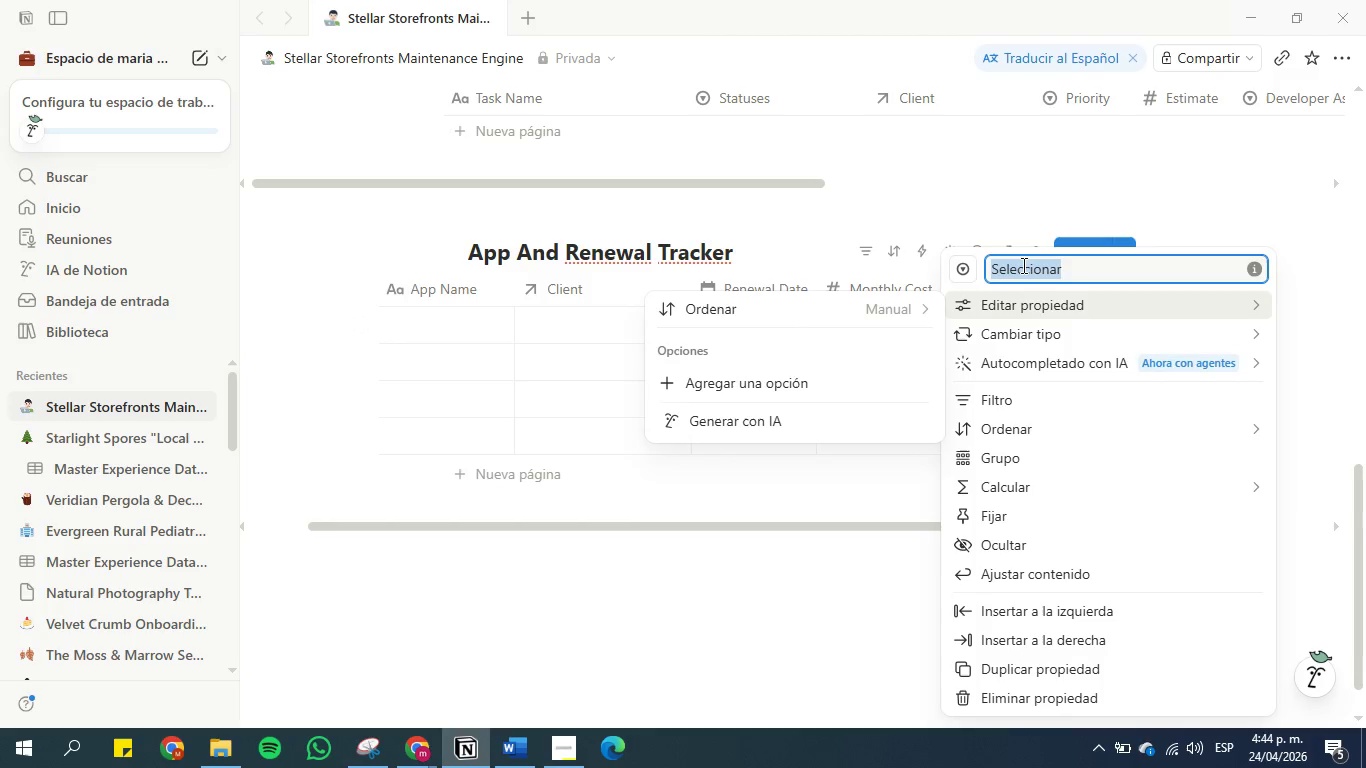 
key(Control+V)
 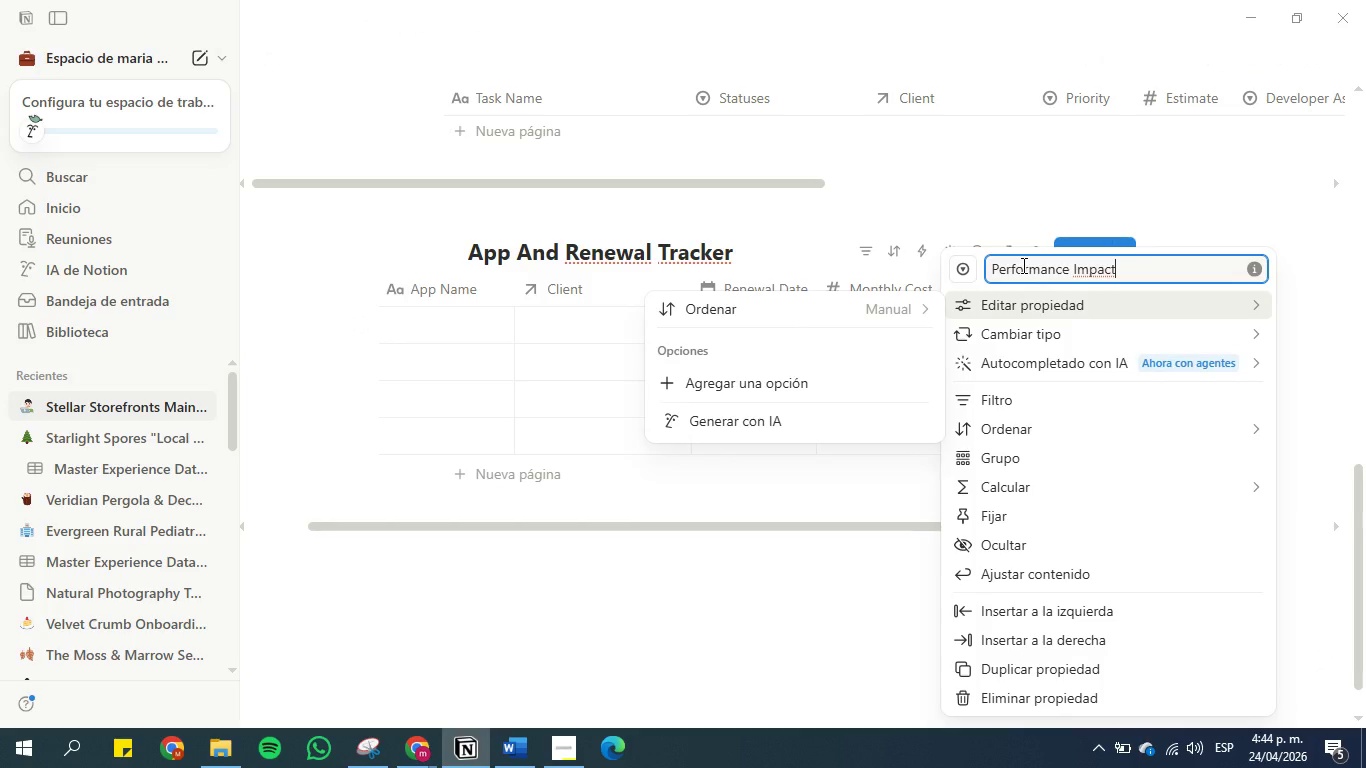 
left_click([1003, 193])
 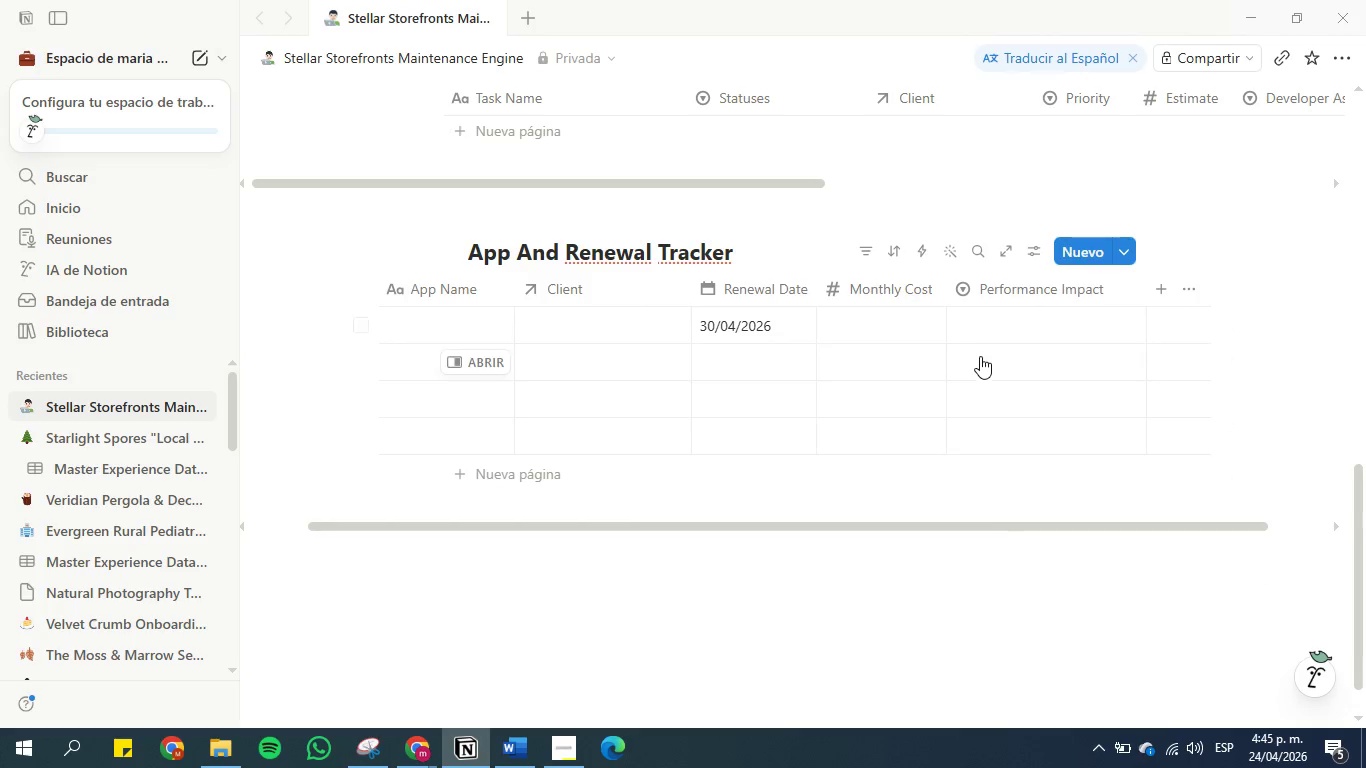 
left_click([989, 322])
 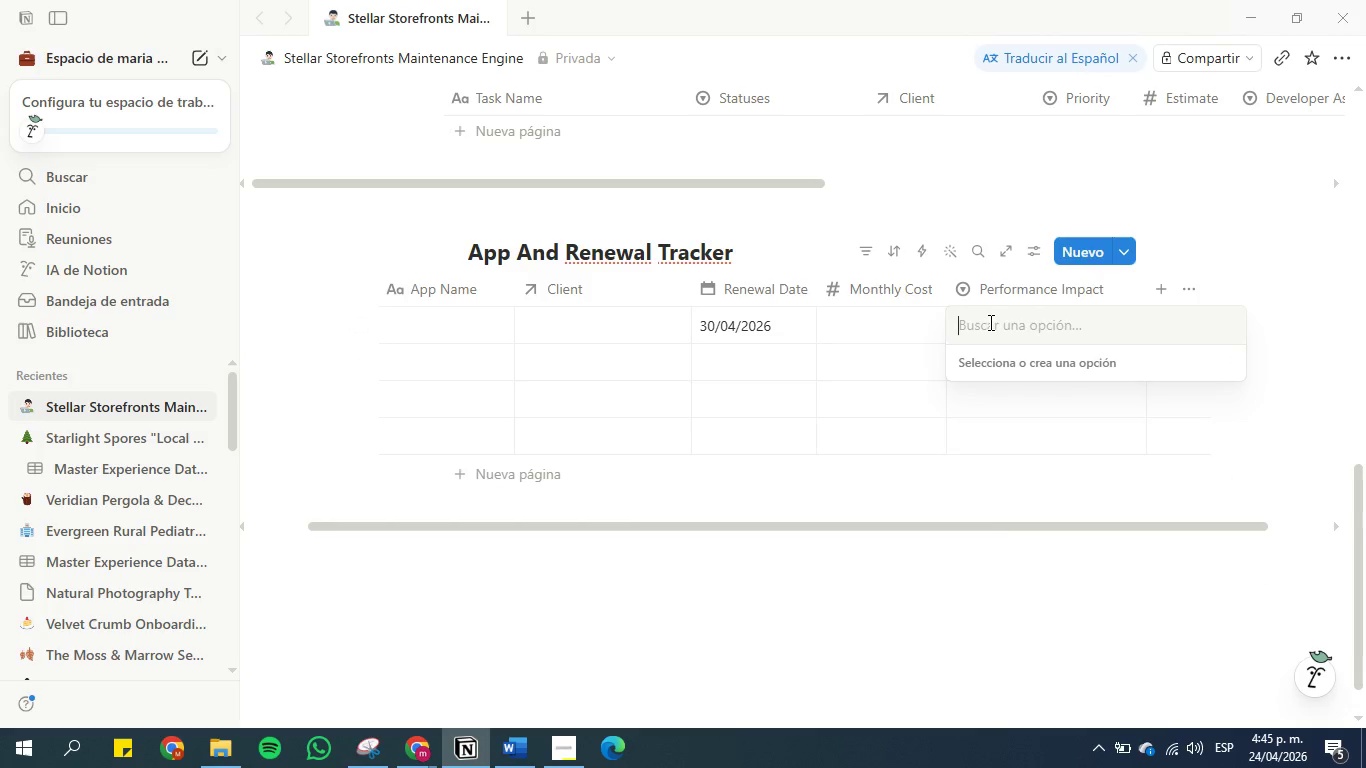 
type(Low)
 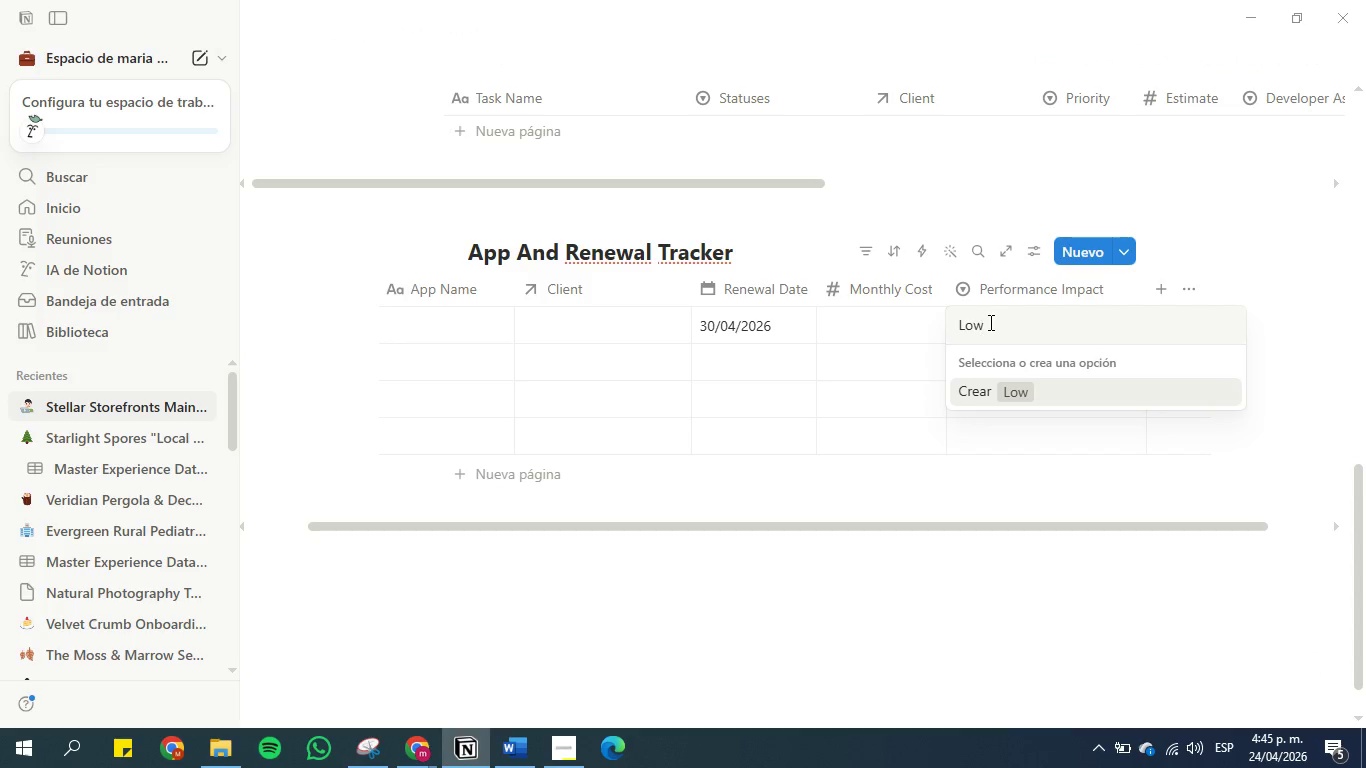 
key(Enter)
 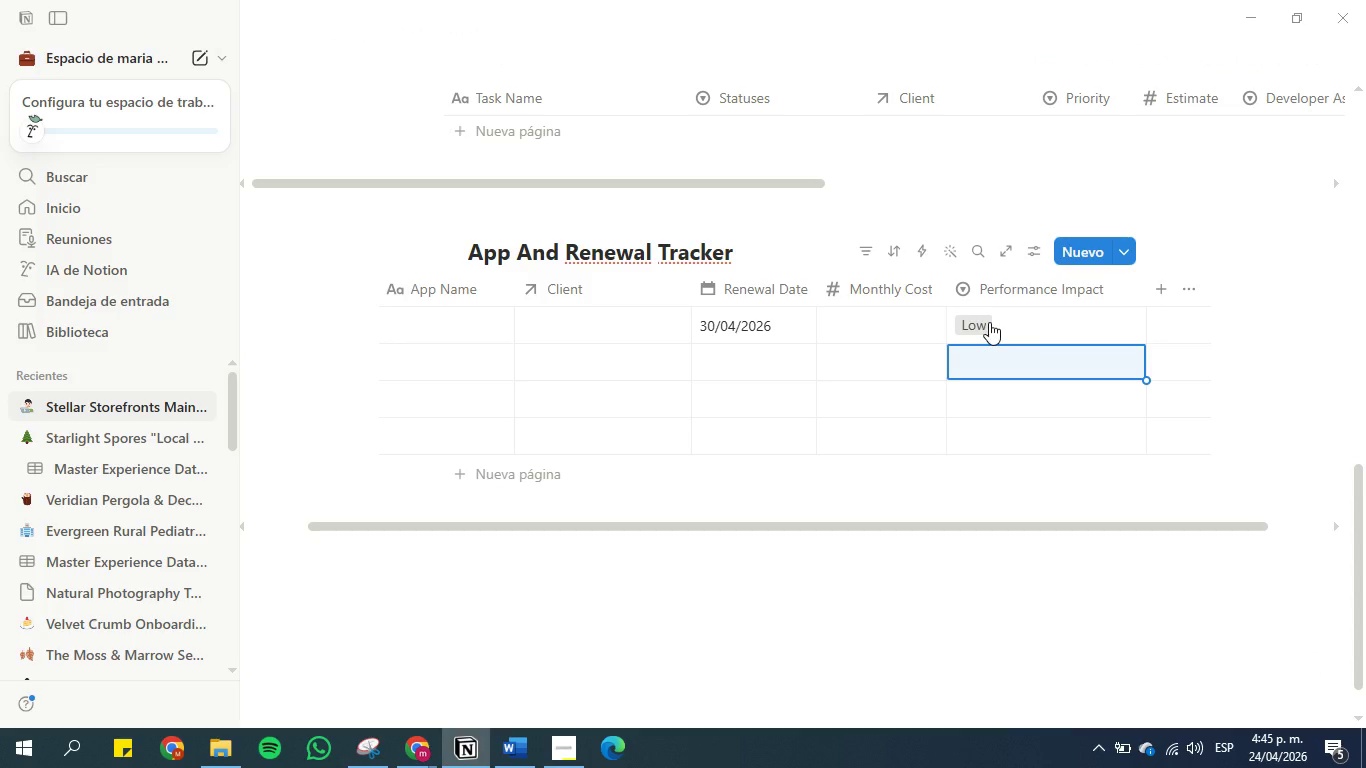 
wait(5.53)
 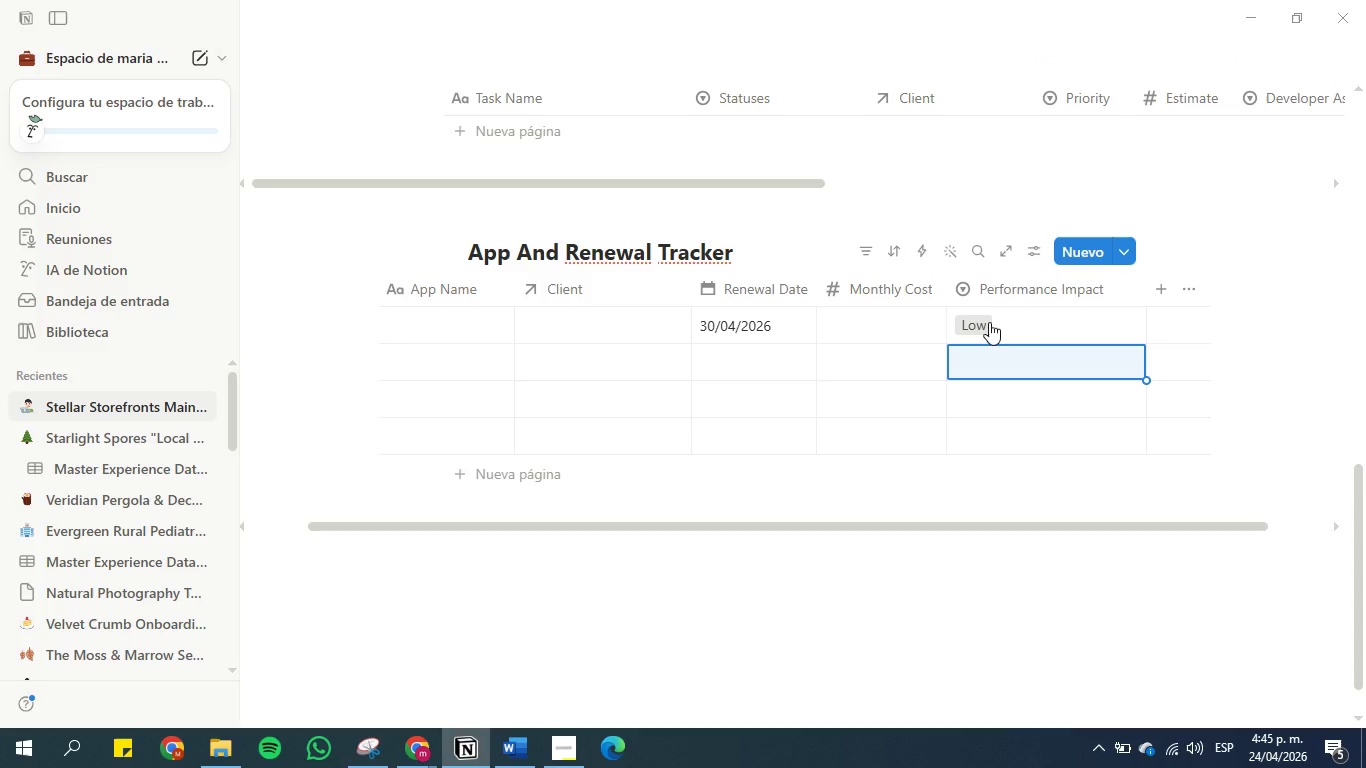 
left_click([1009, 369])
 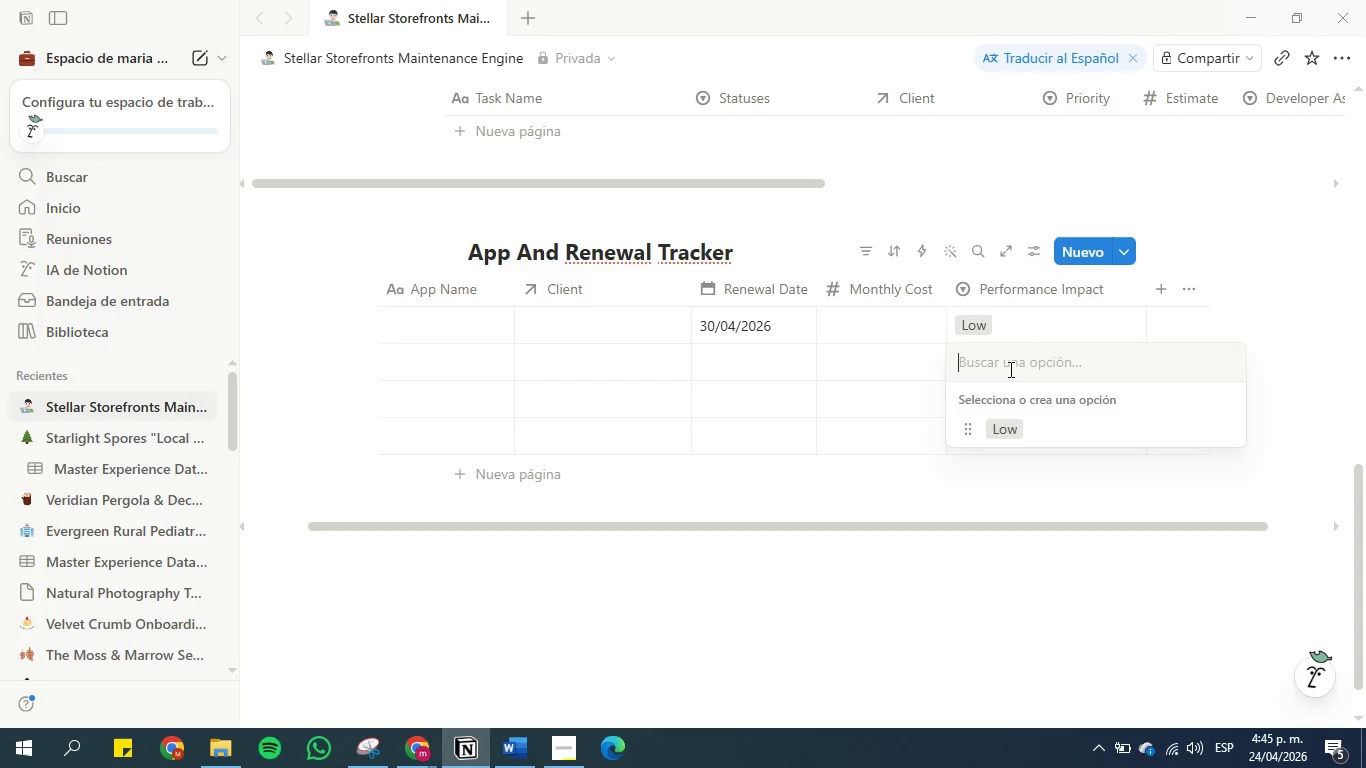 
type(Medu)
key(Backspace)
type(ium)
 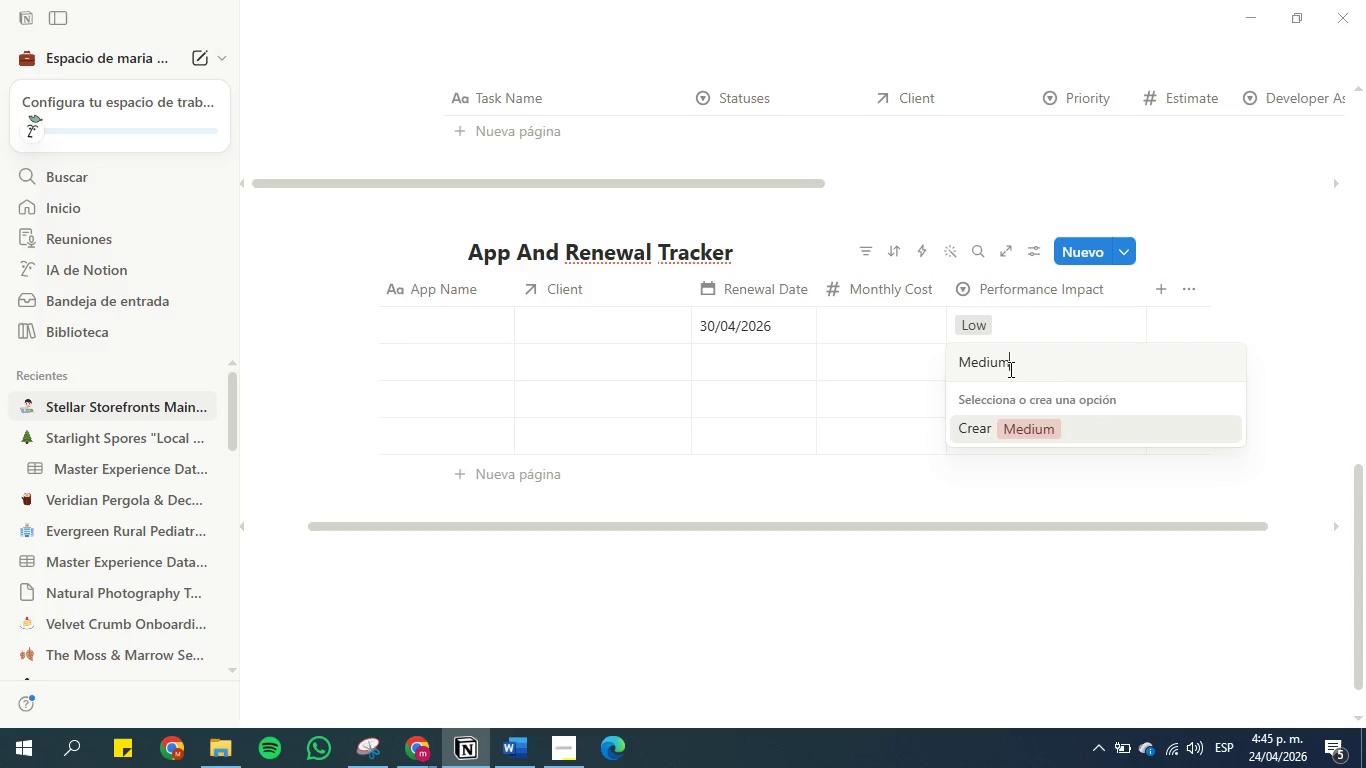 
key(Enter)
 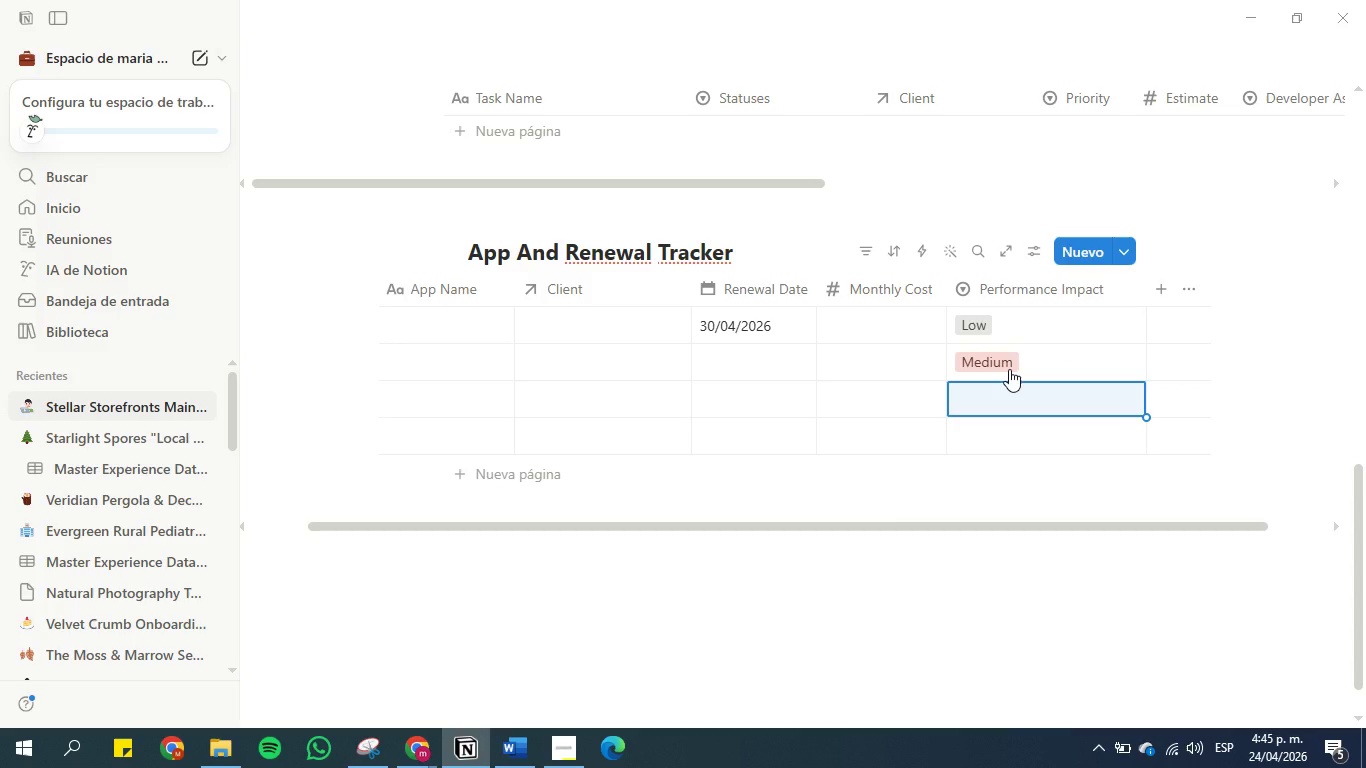 
left_click([1009, 369])
 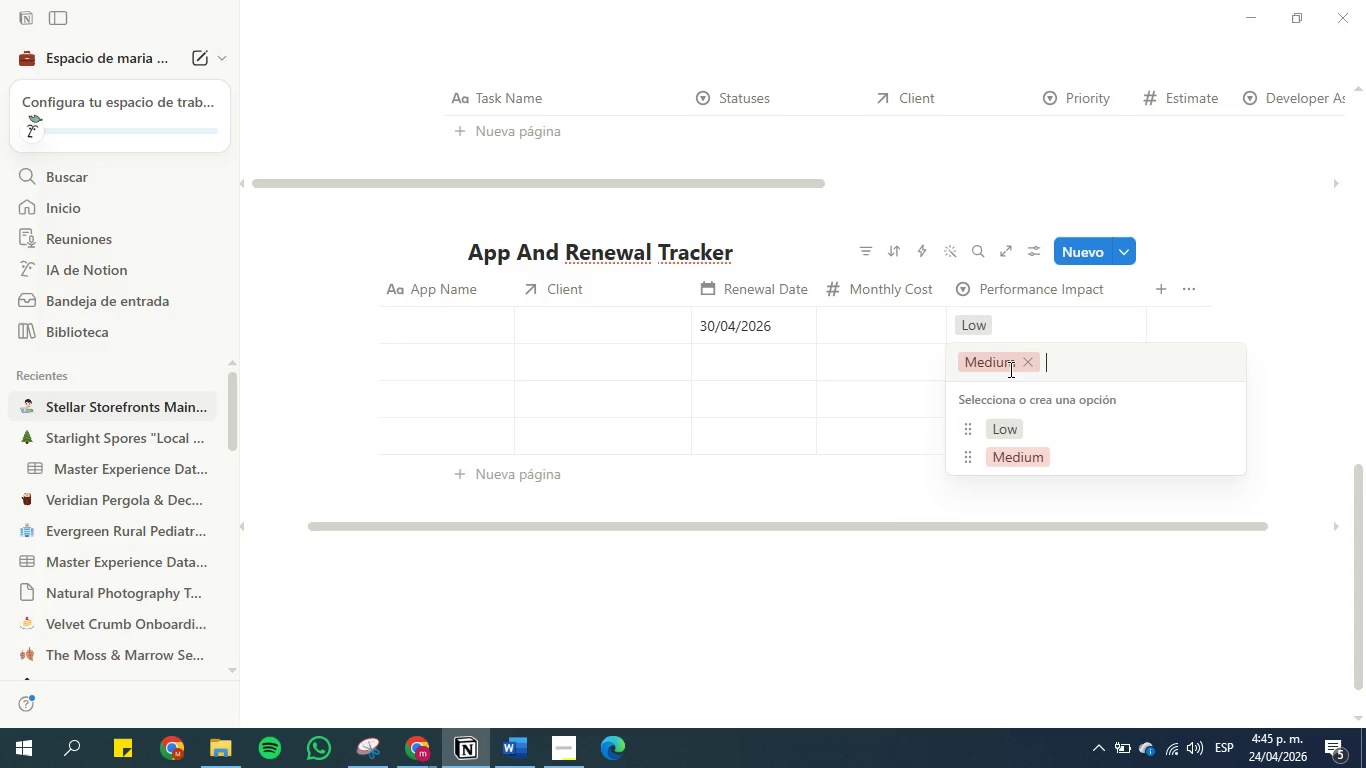 
key(CapsLock)
 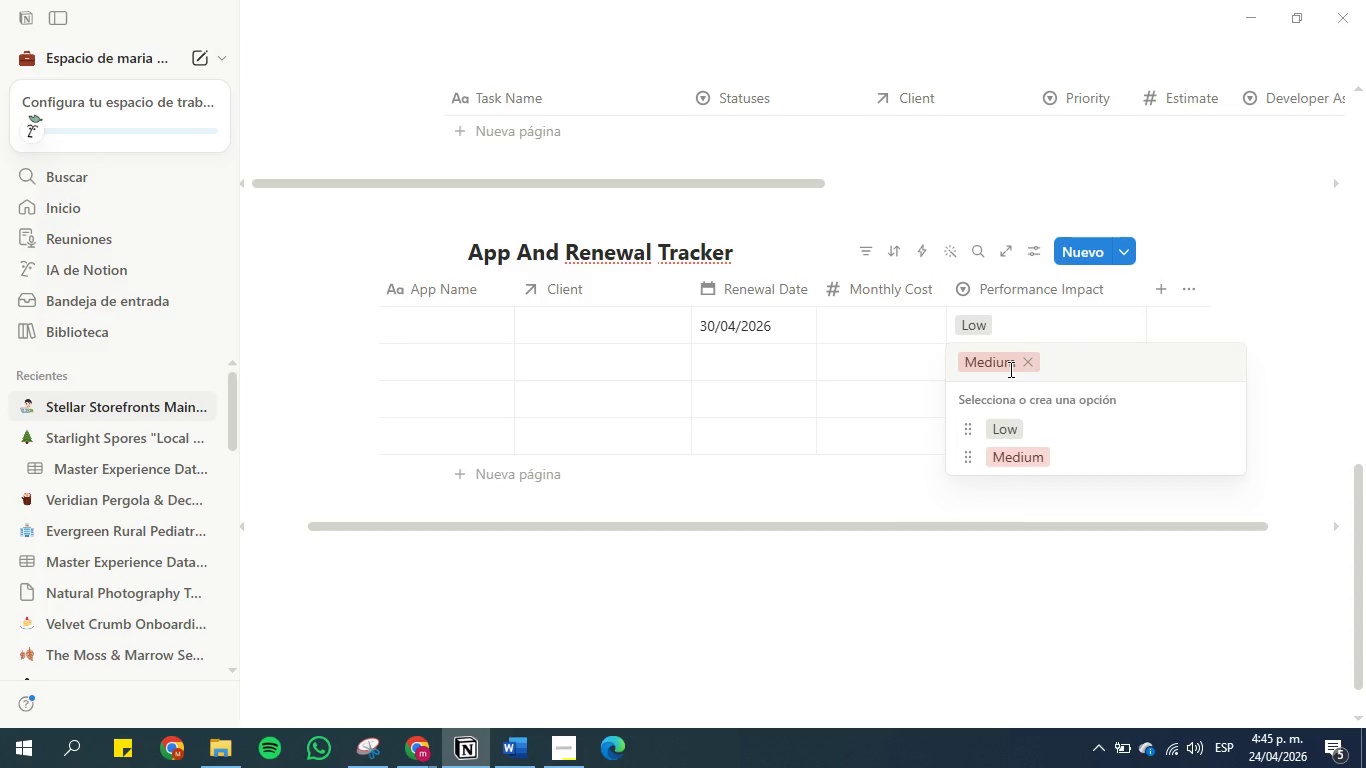 
key(H)
 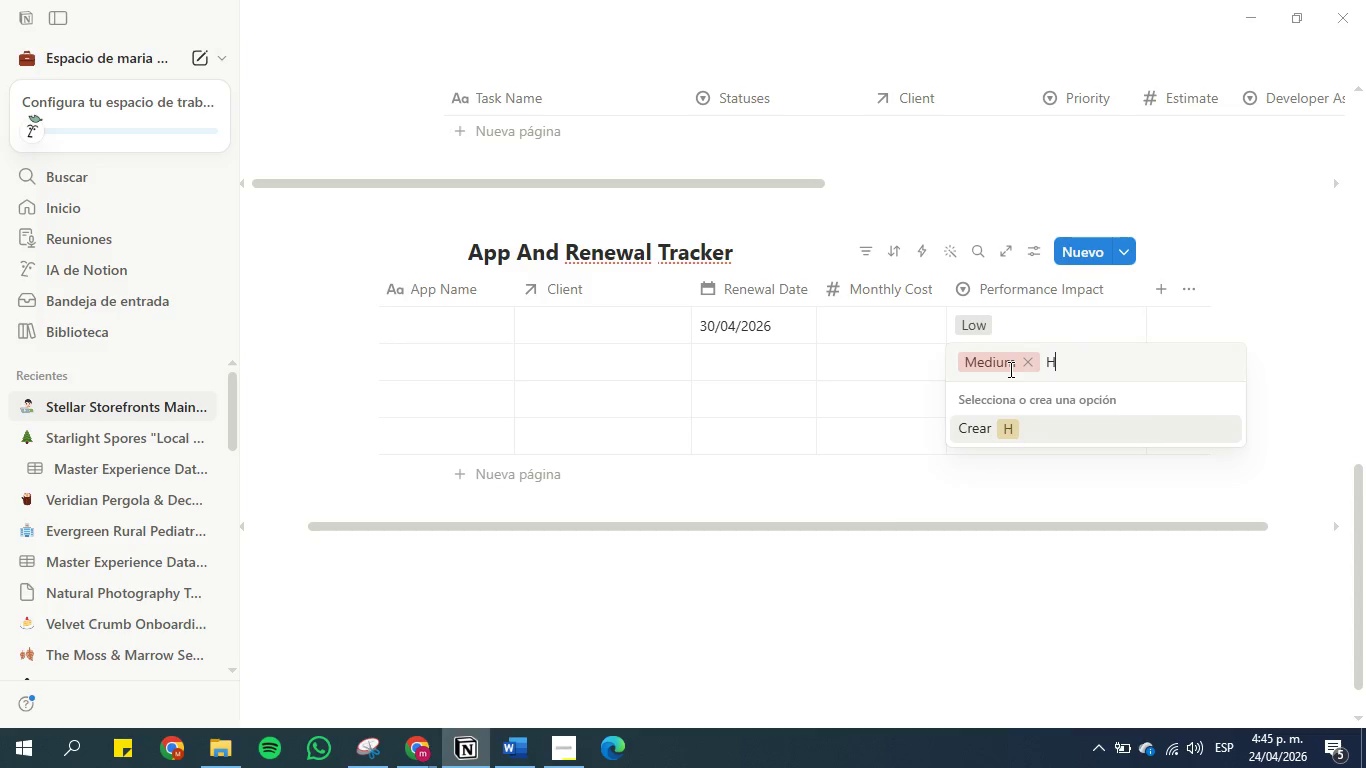 
key(CapsLock)
 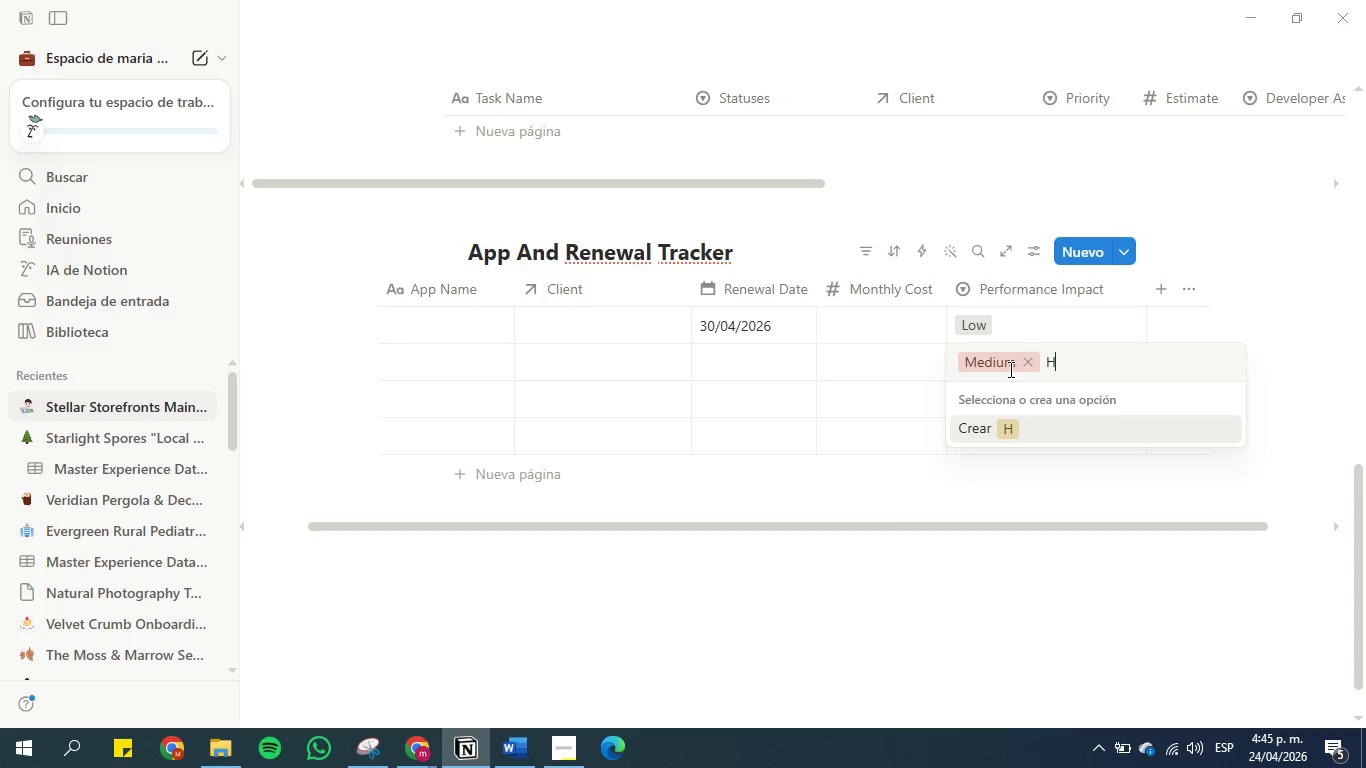 
key(I)
 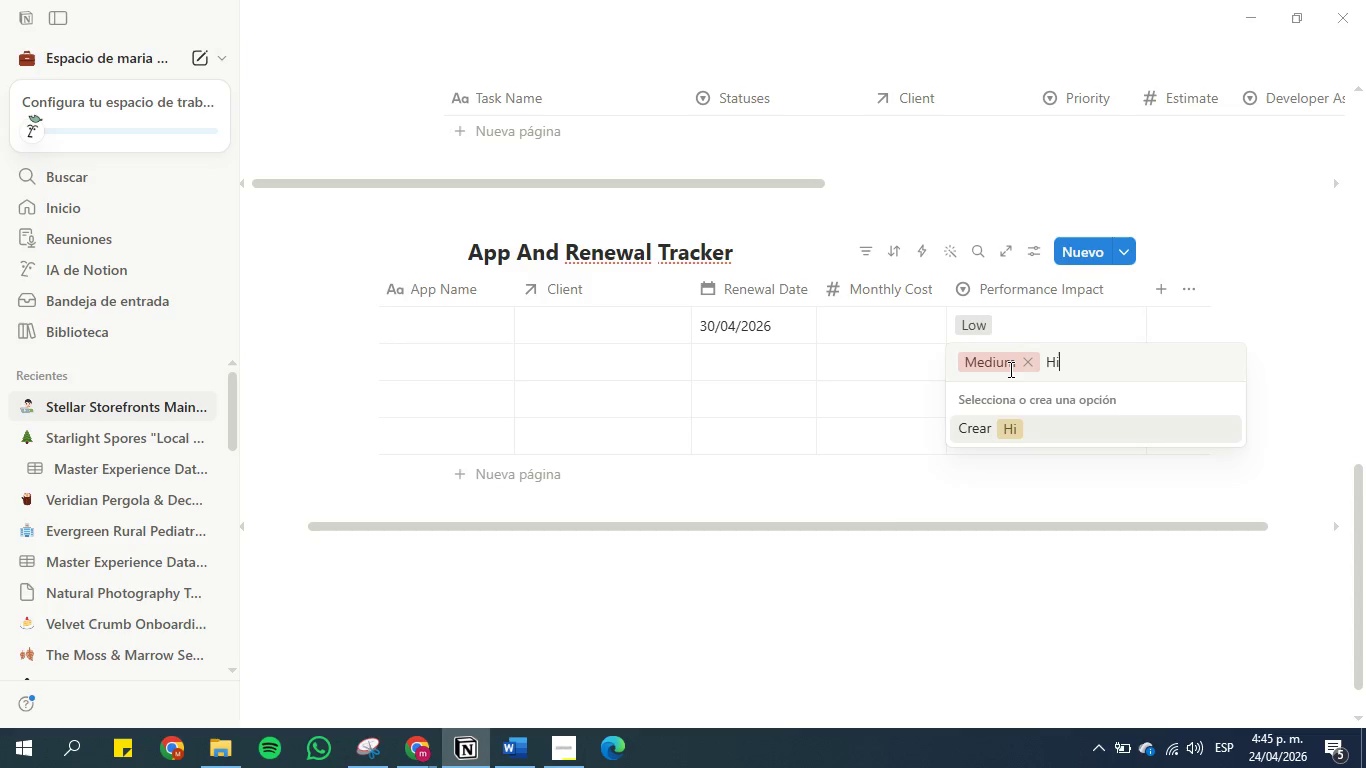 
type(gh)
 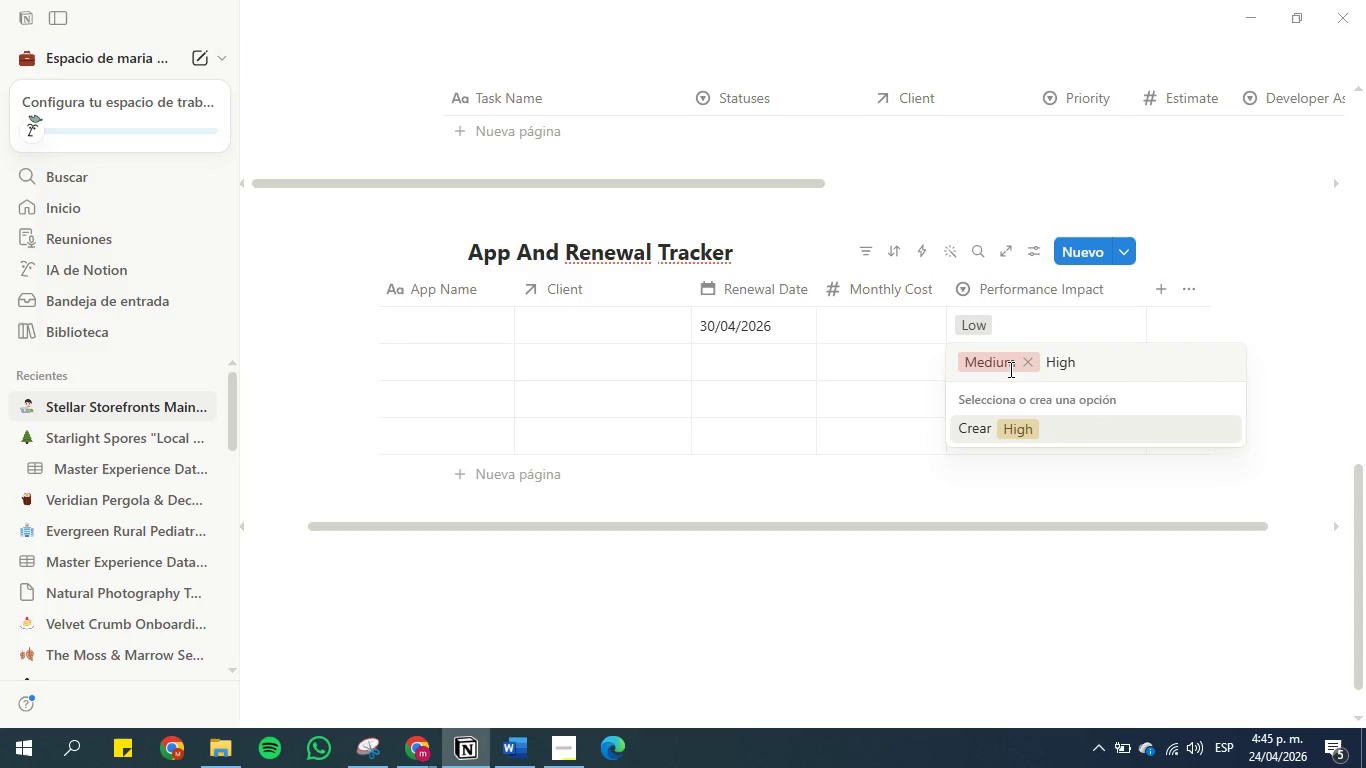 
key(Enter)
 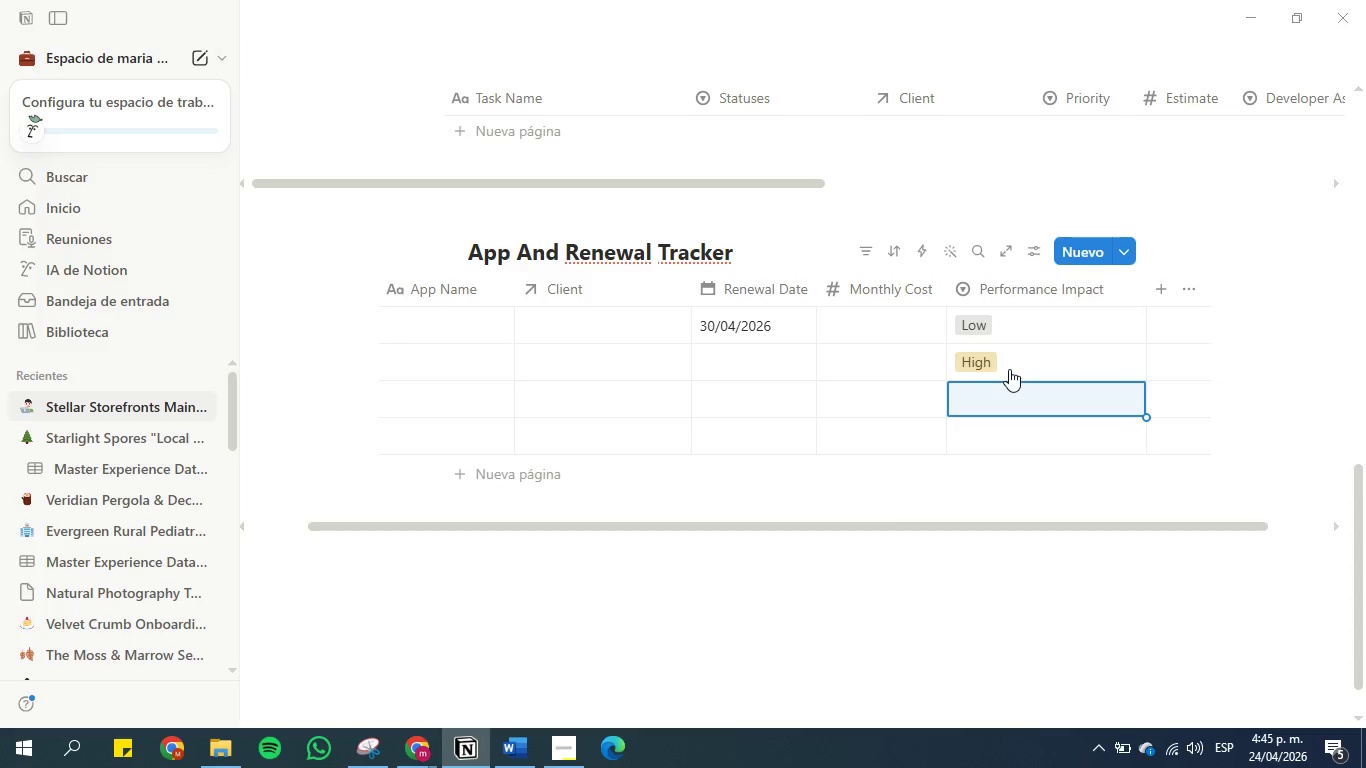 
type(Critical)
 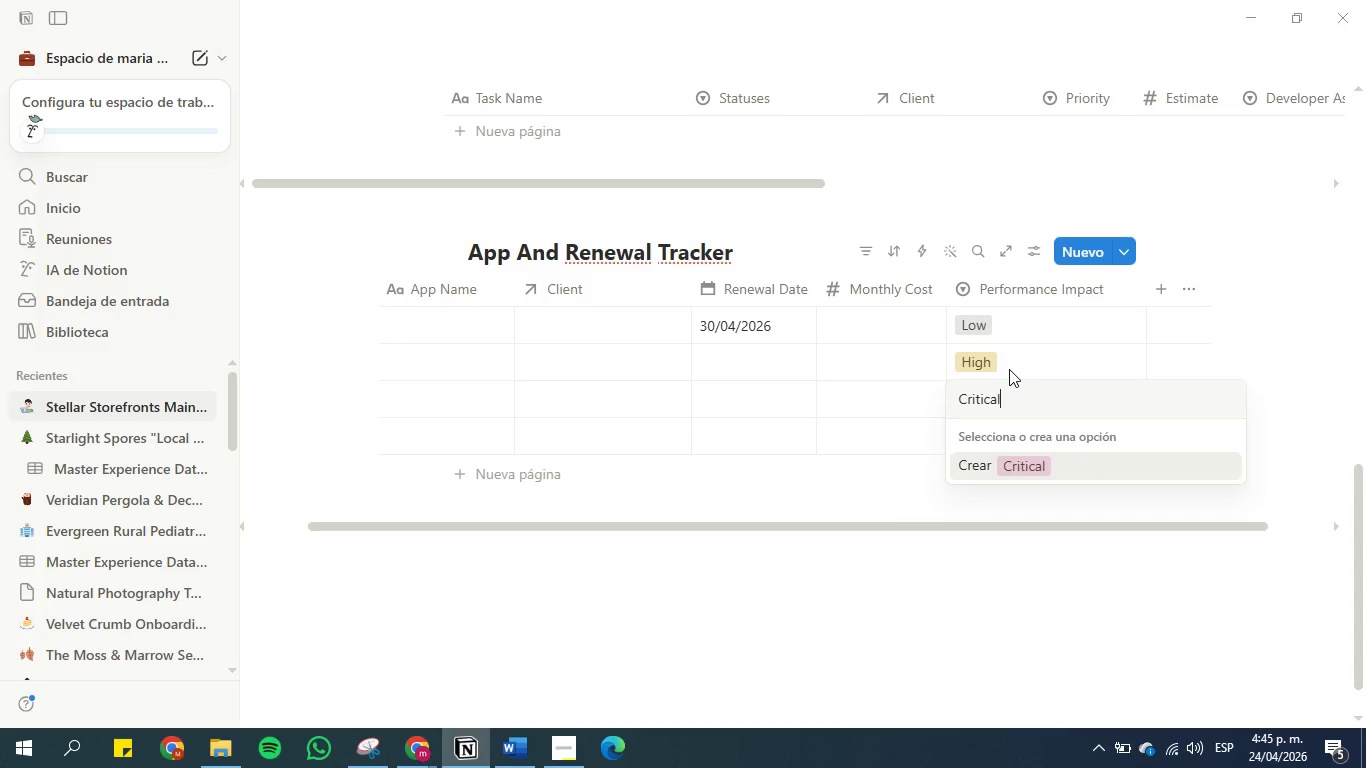 
key(Enter)
 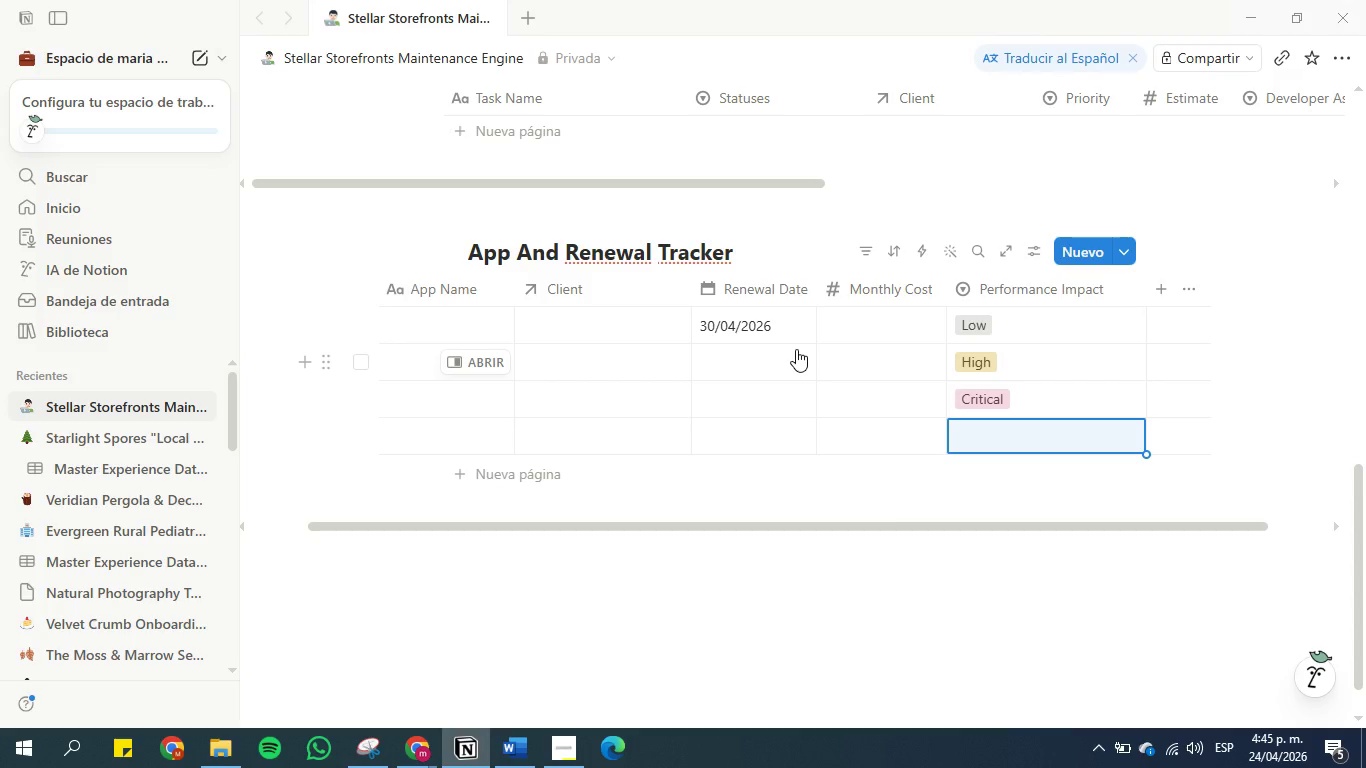 
wait(11.47)
 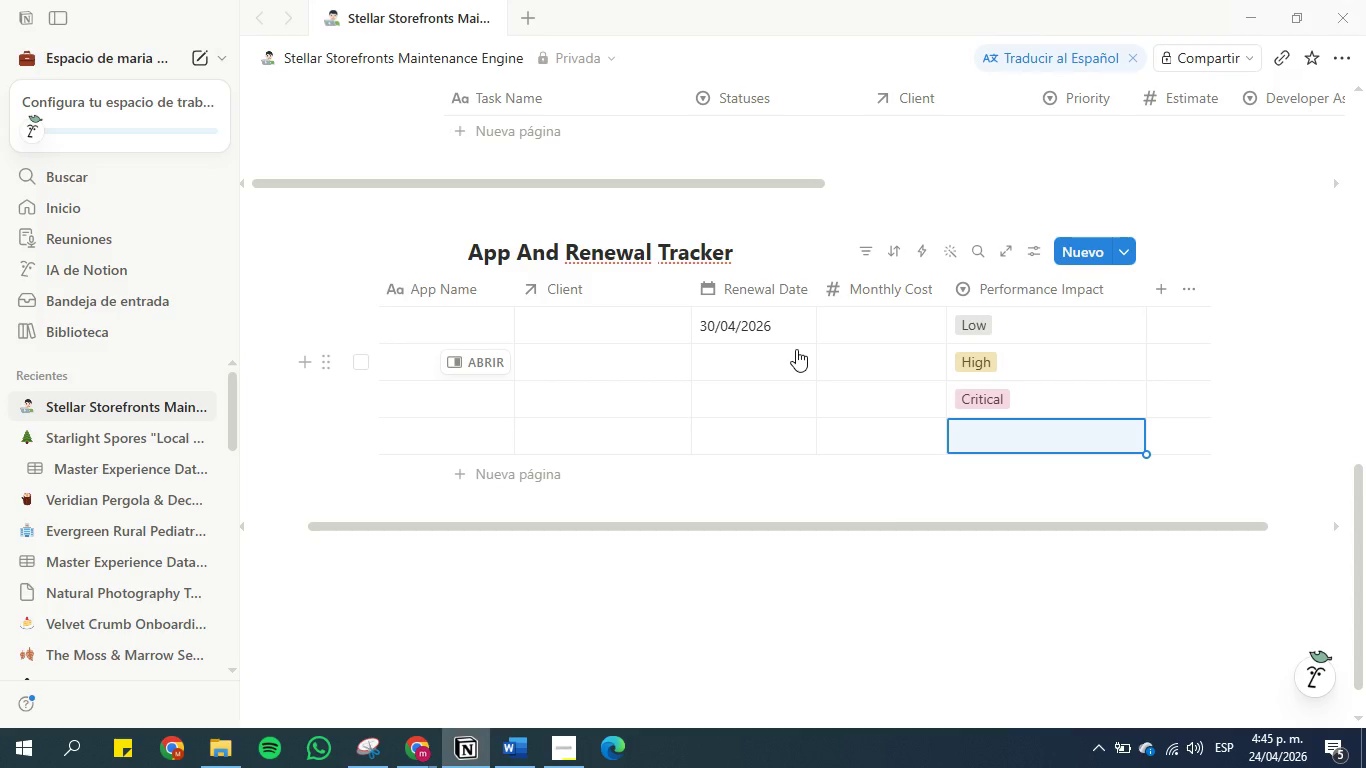 
left_click([409, 316])
 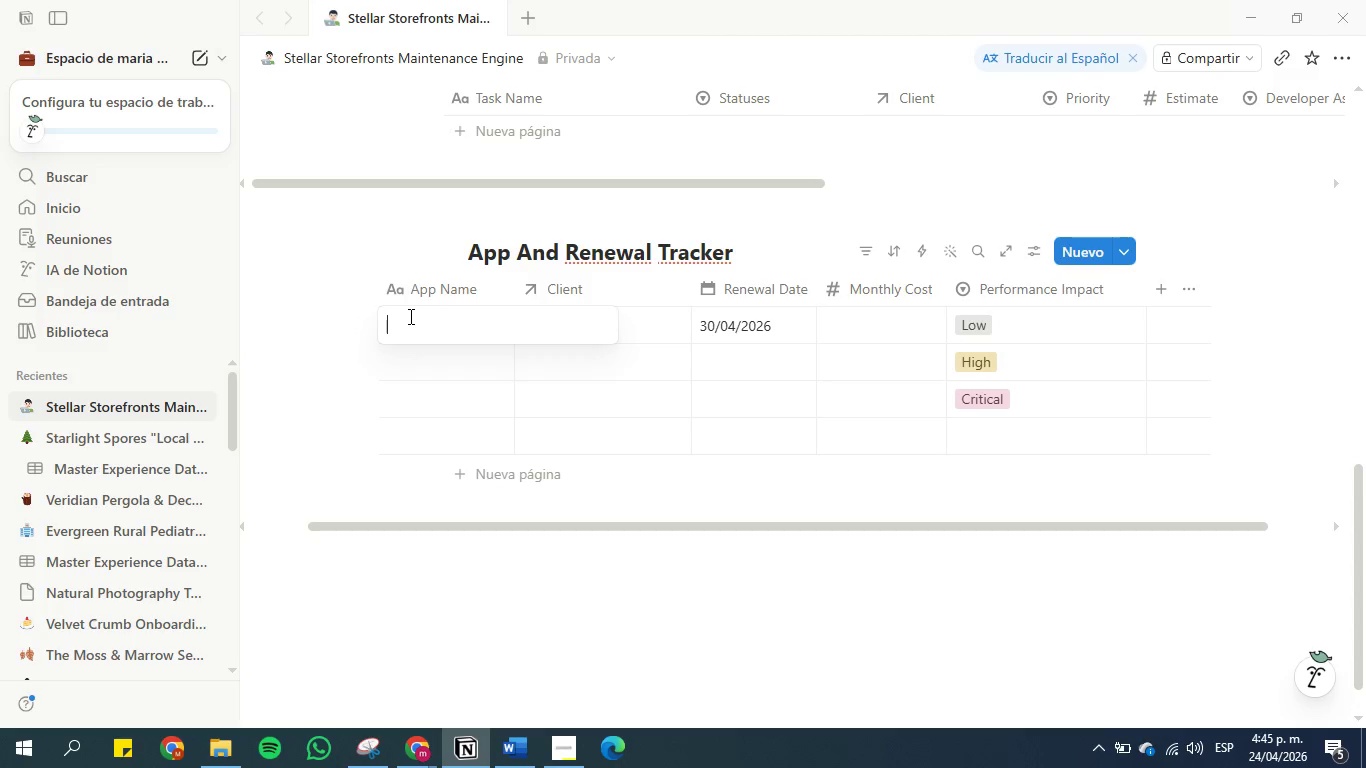 
type(Klavijo)
 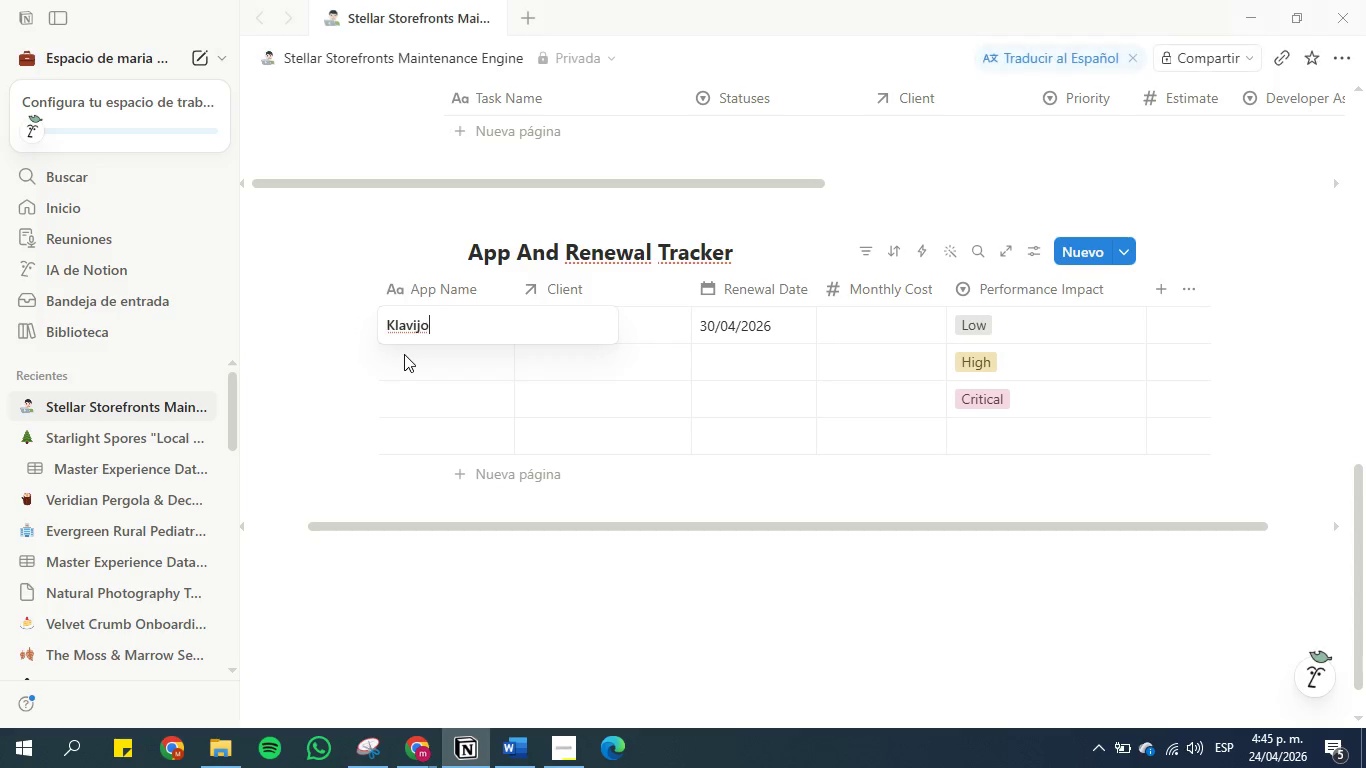 
double_click([406, 355])
 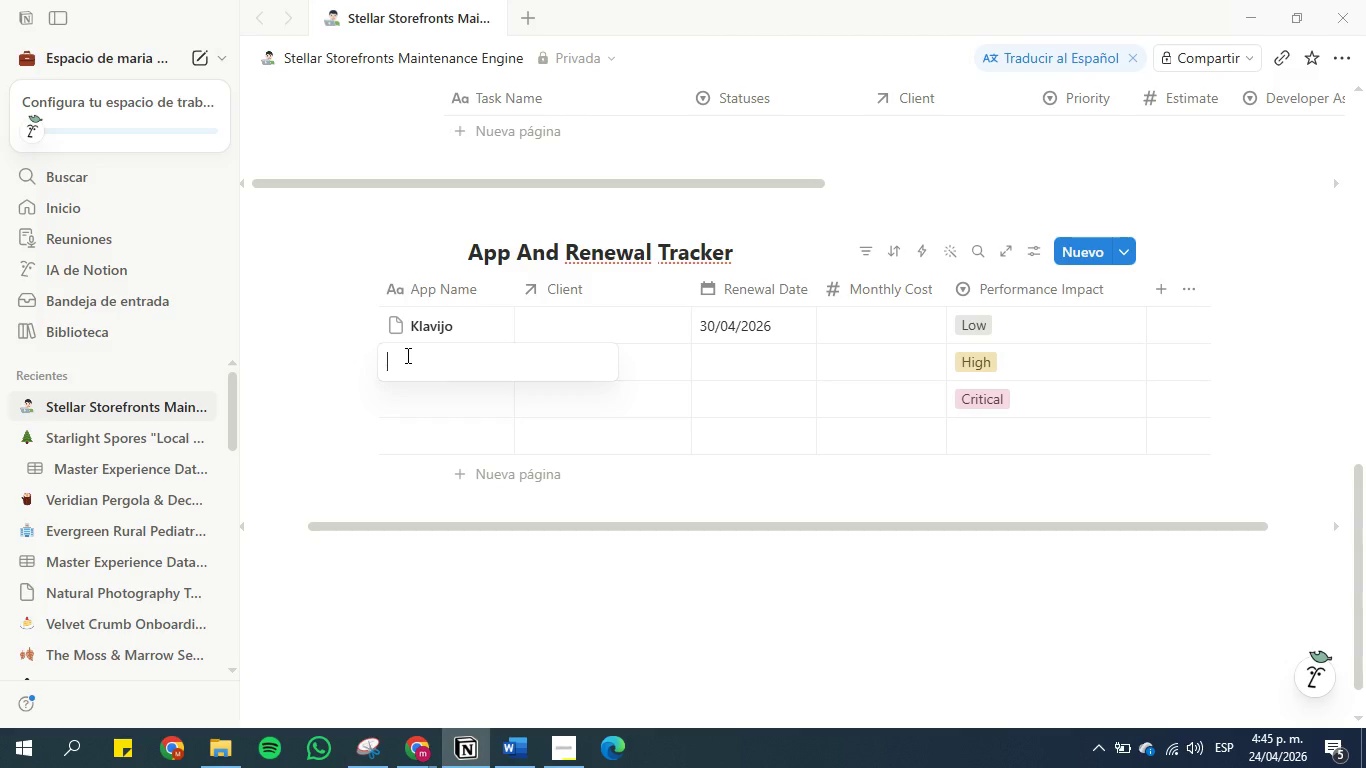 
type(Recharge)
 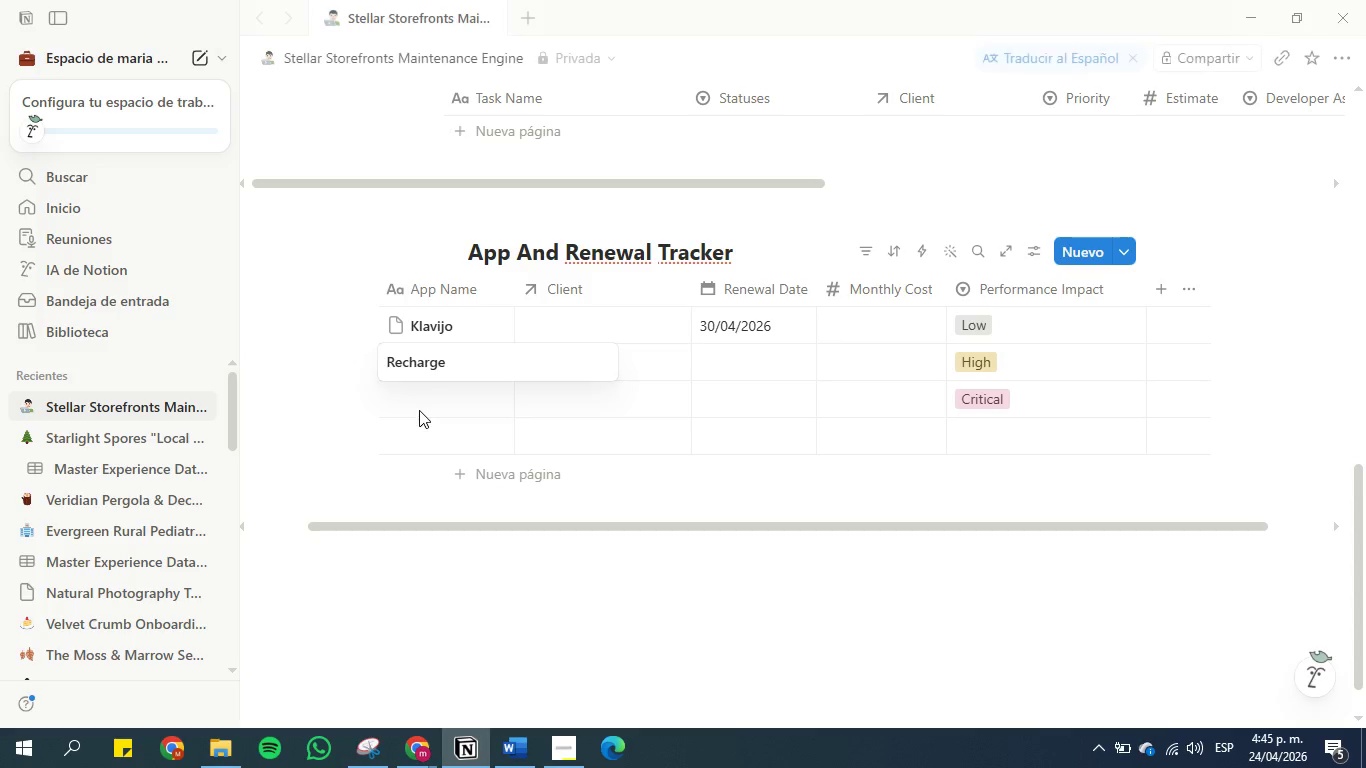 
double_click([419, 410])
 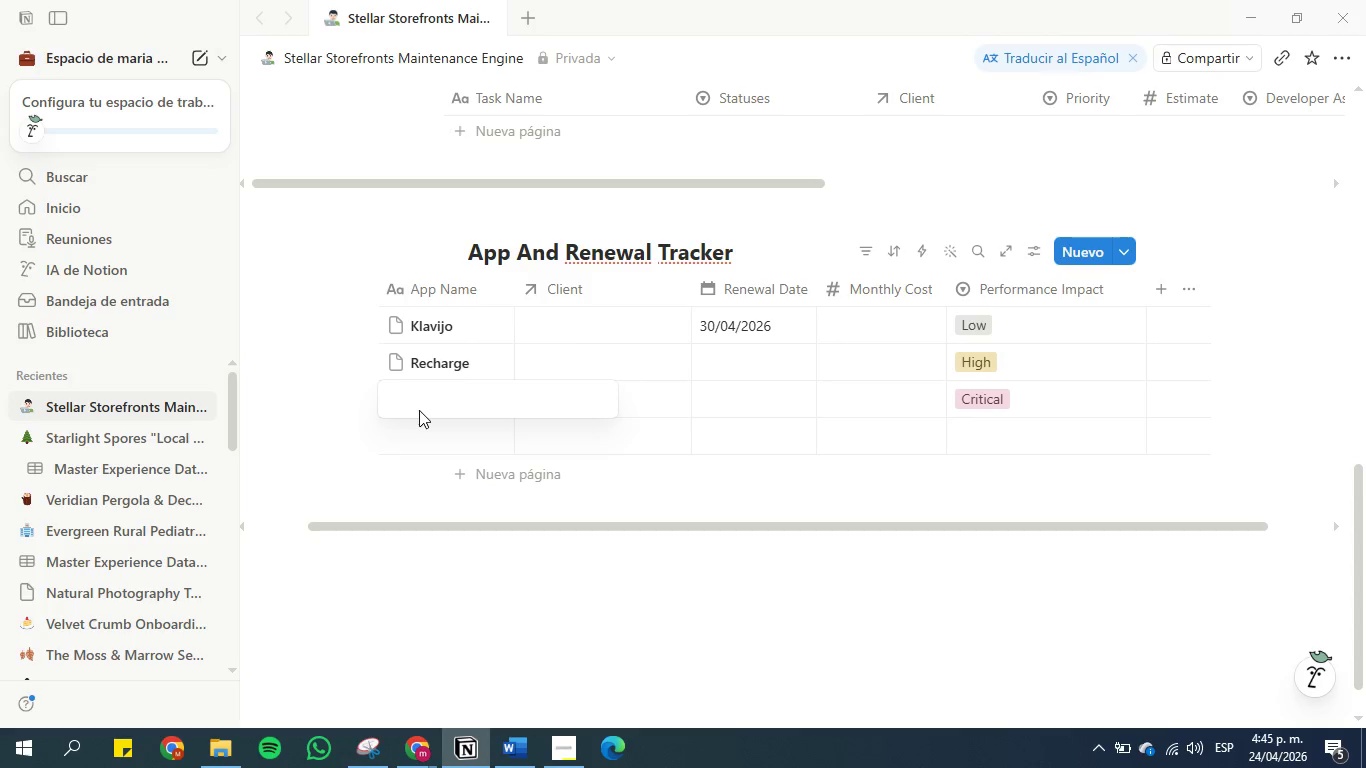 
type(Yotpo)
 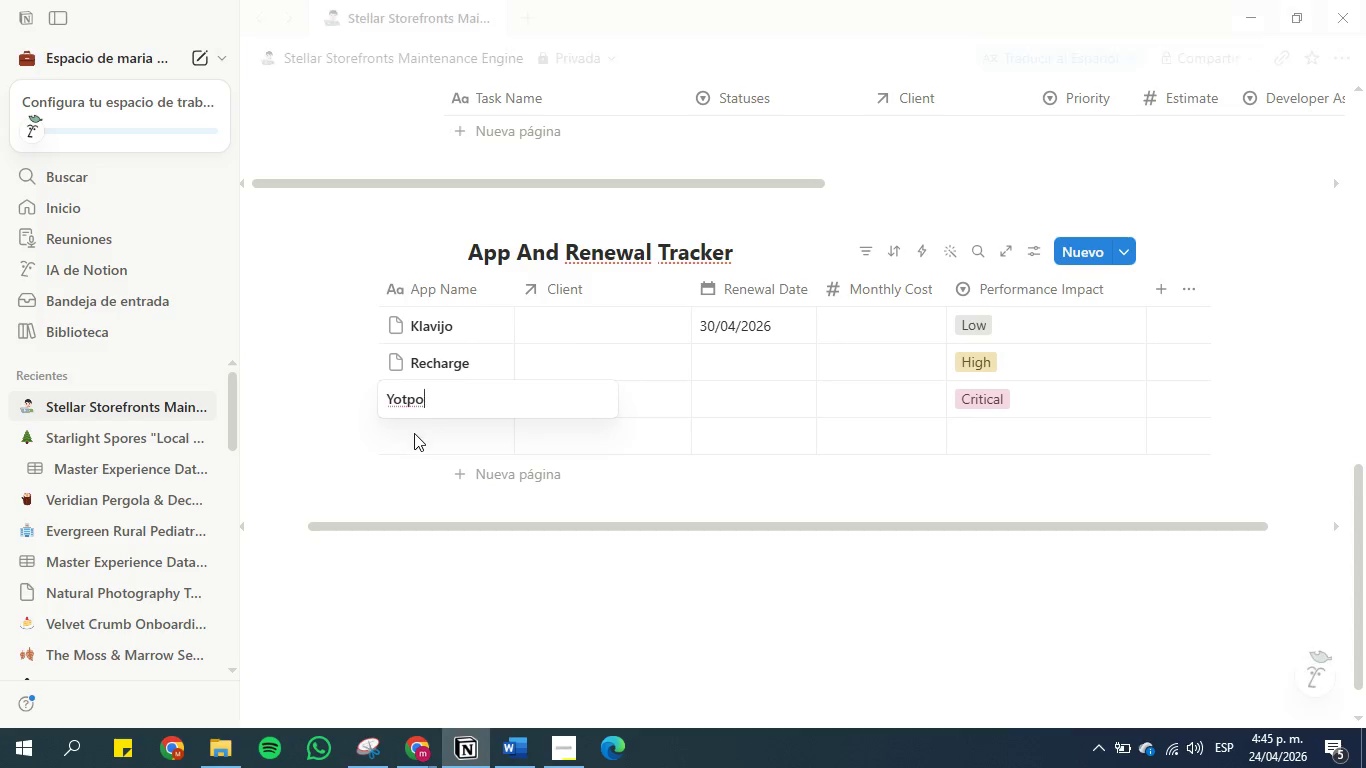 
double_click([414, 433])
 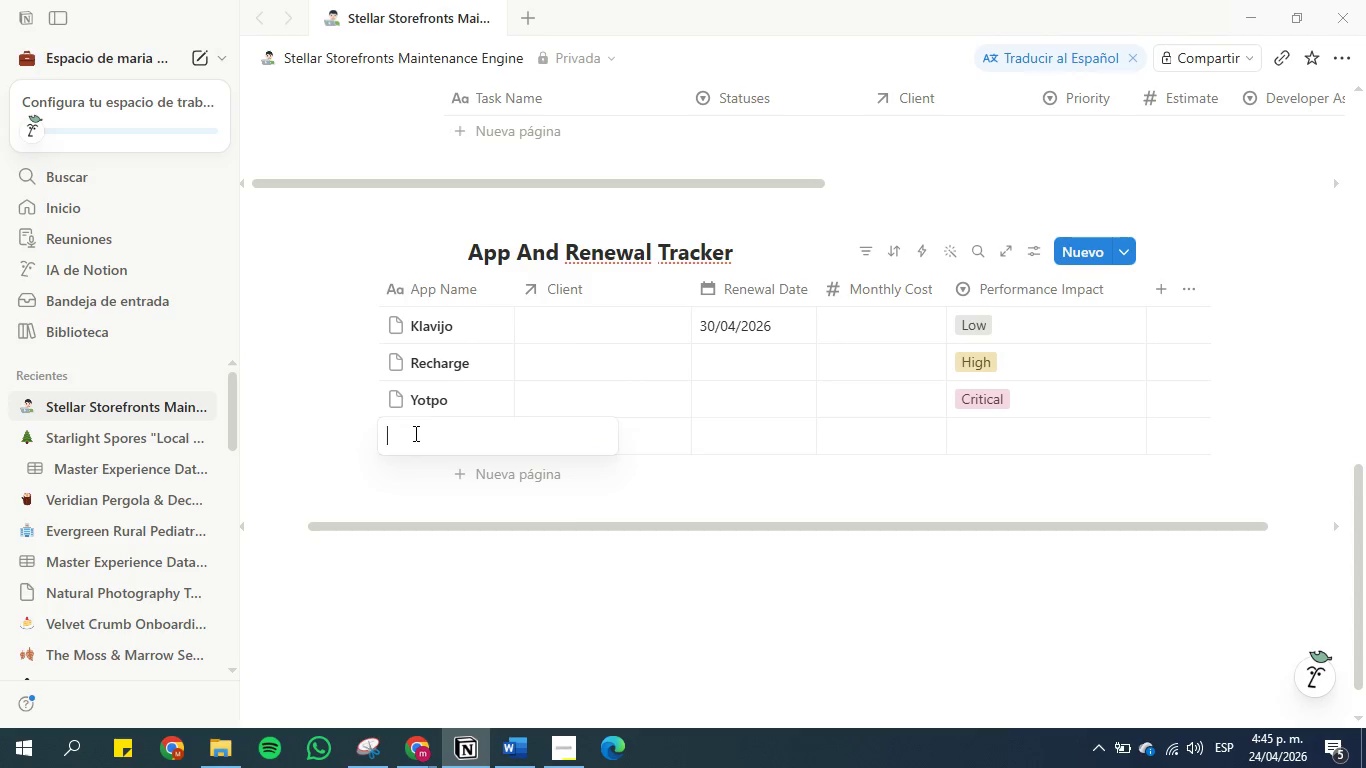 
type(GA4)
 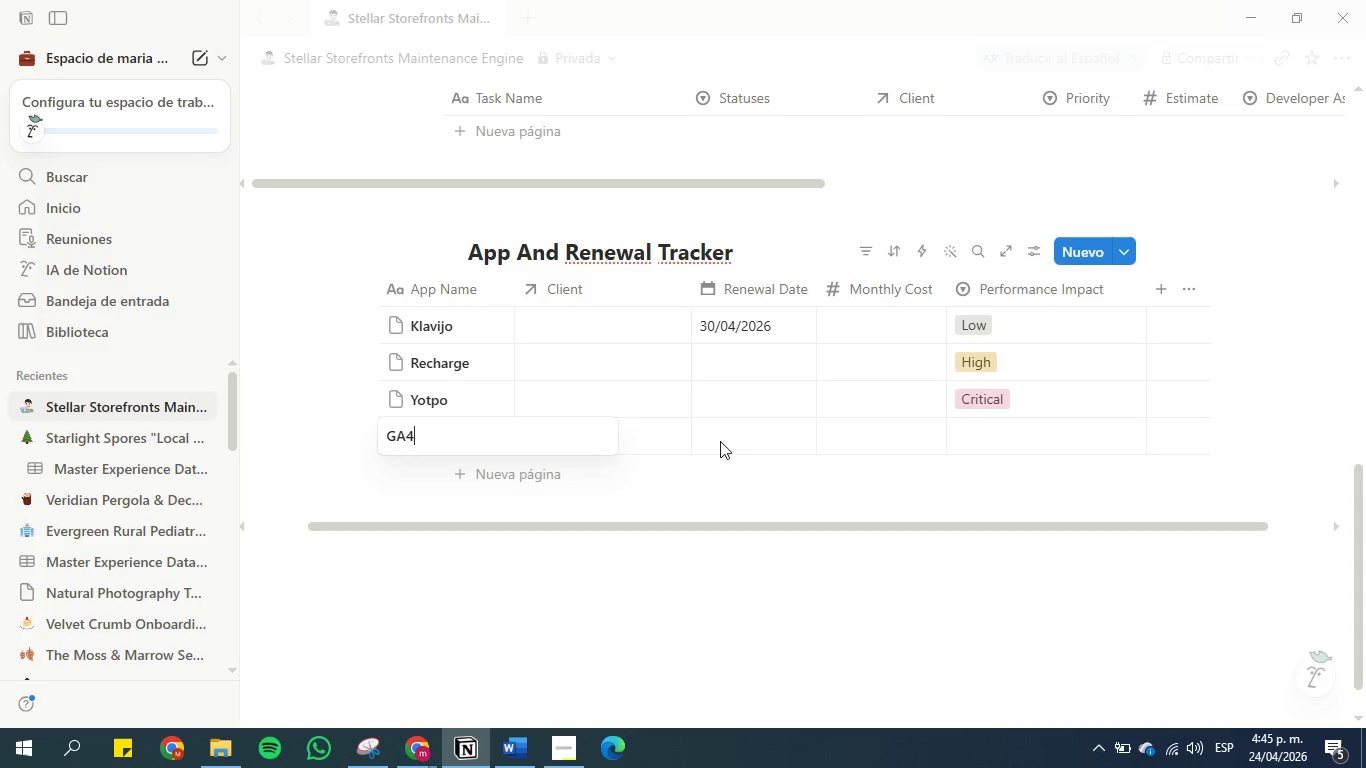 
left_click([742, 406])
 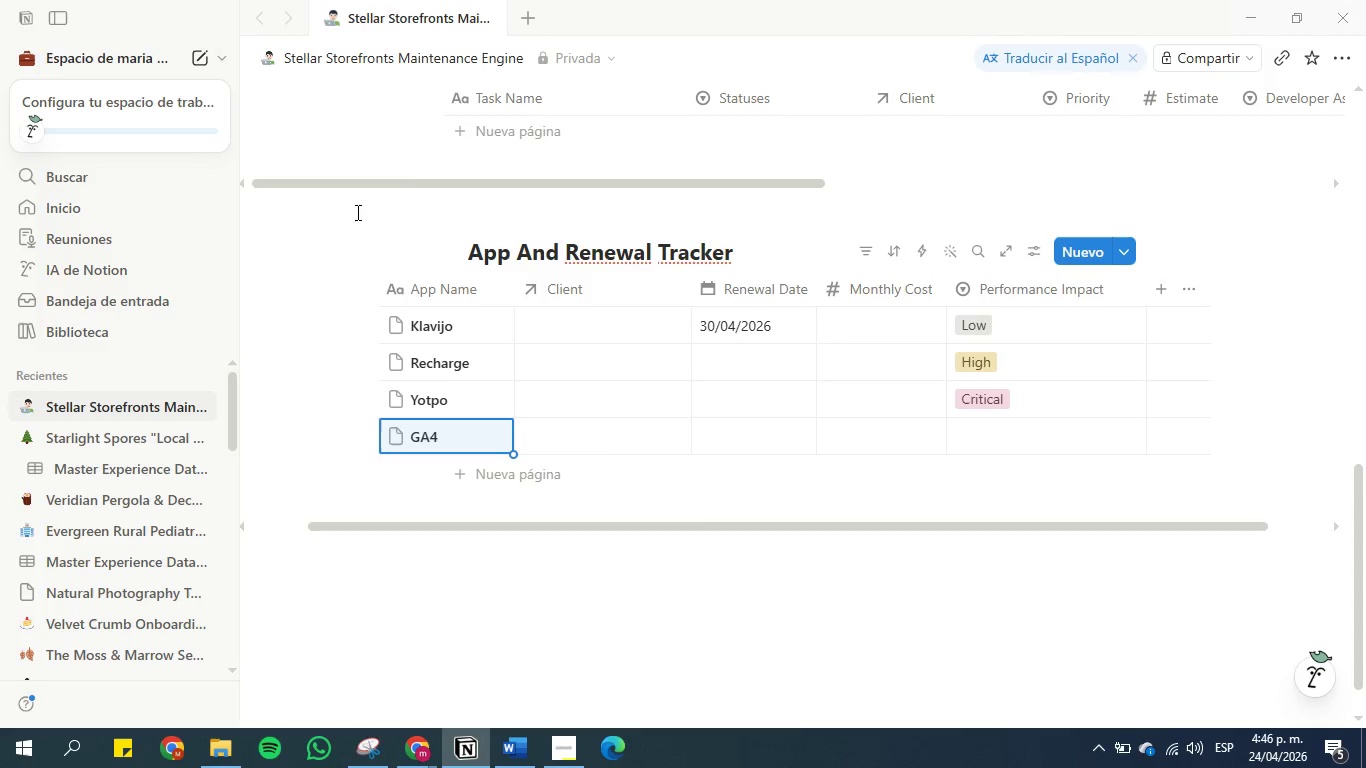 
wait(5.28)
 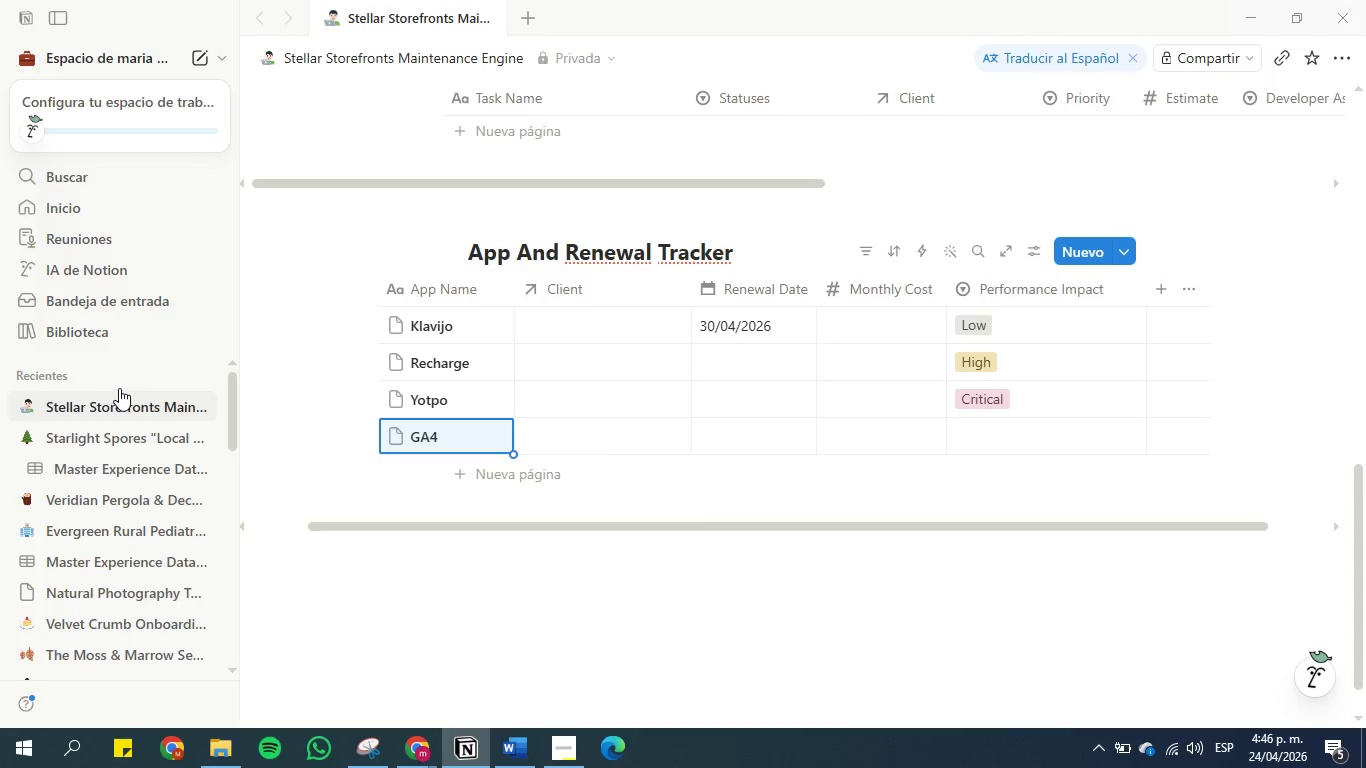 
scroll: coordinate [553, 311], scroll_direction: up, amount: 2.0
 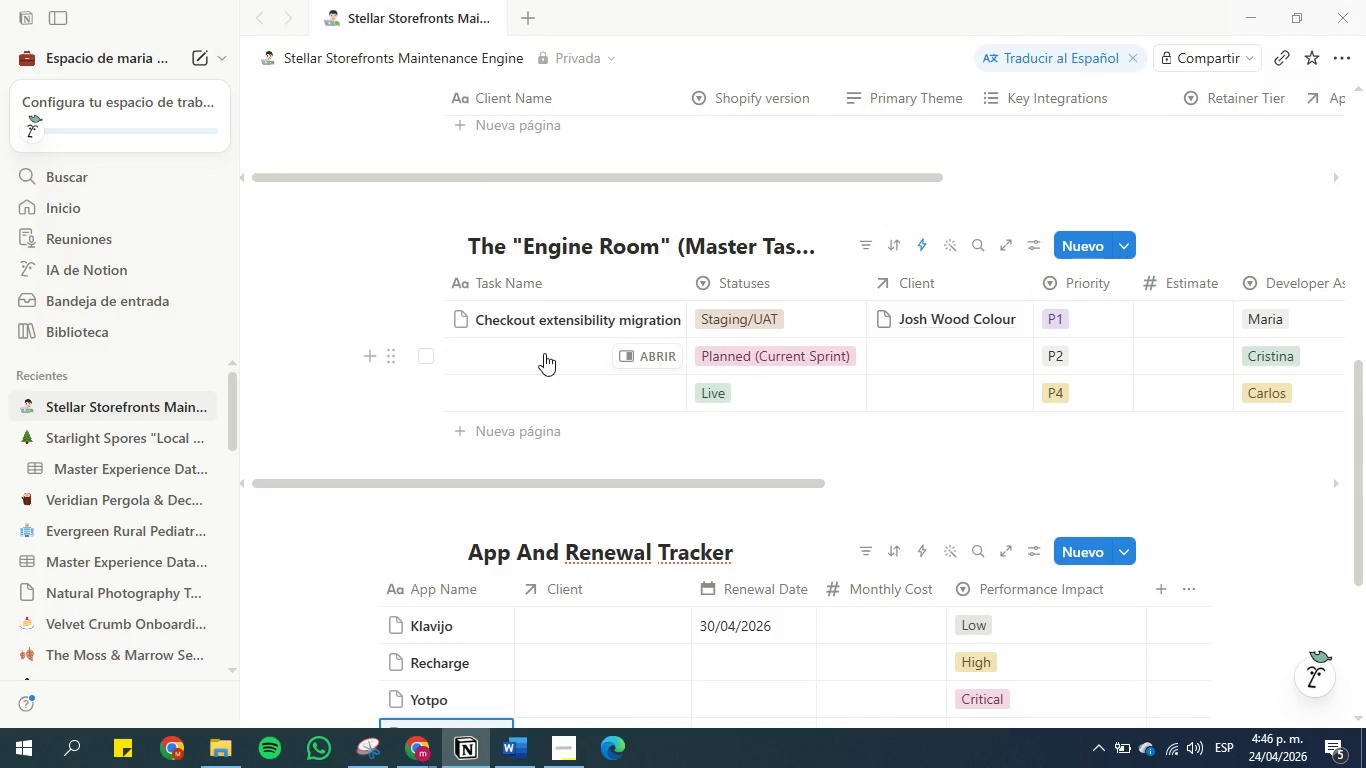 
scroll: coordinate [511, 355], scroll_direction: down, amount: 1.0
 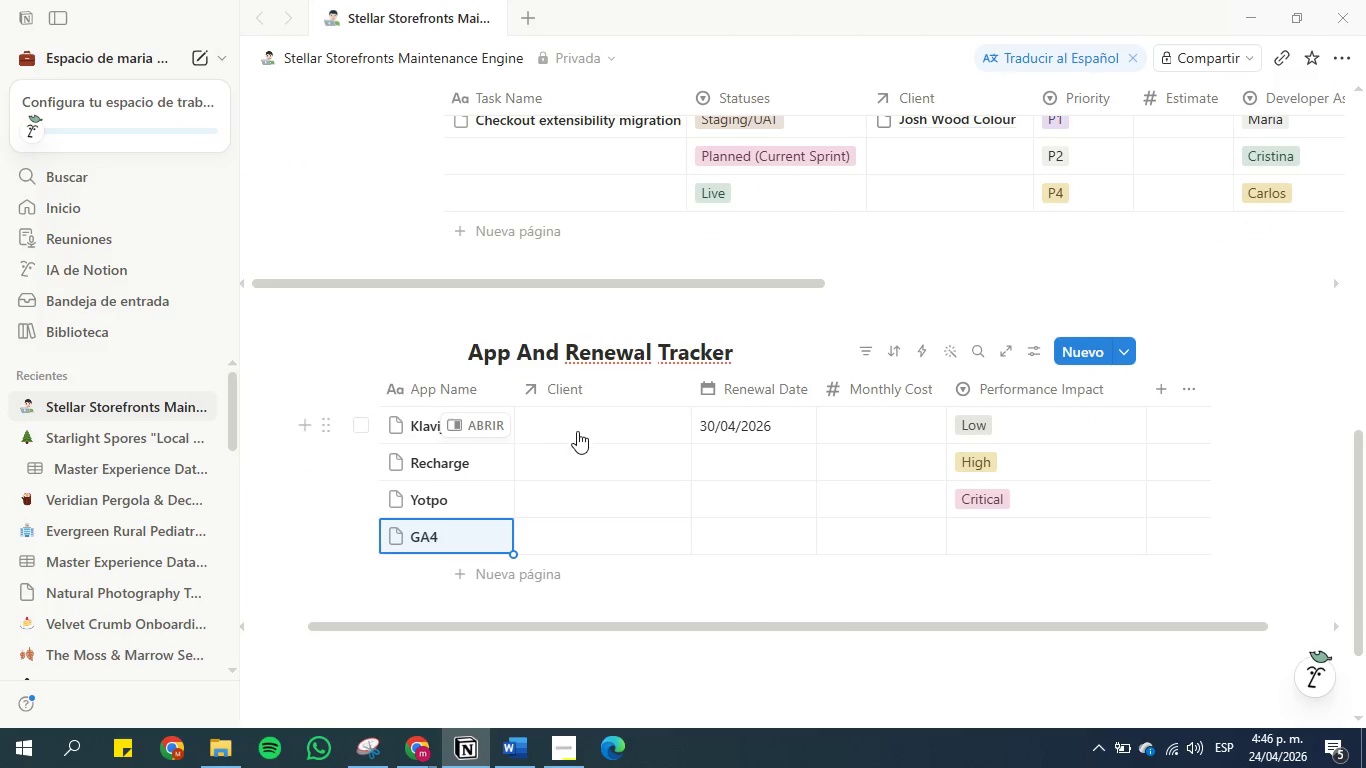 
left_click([578, 432])
 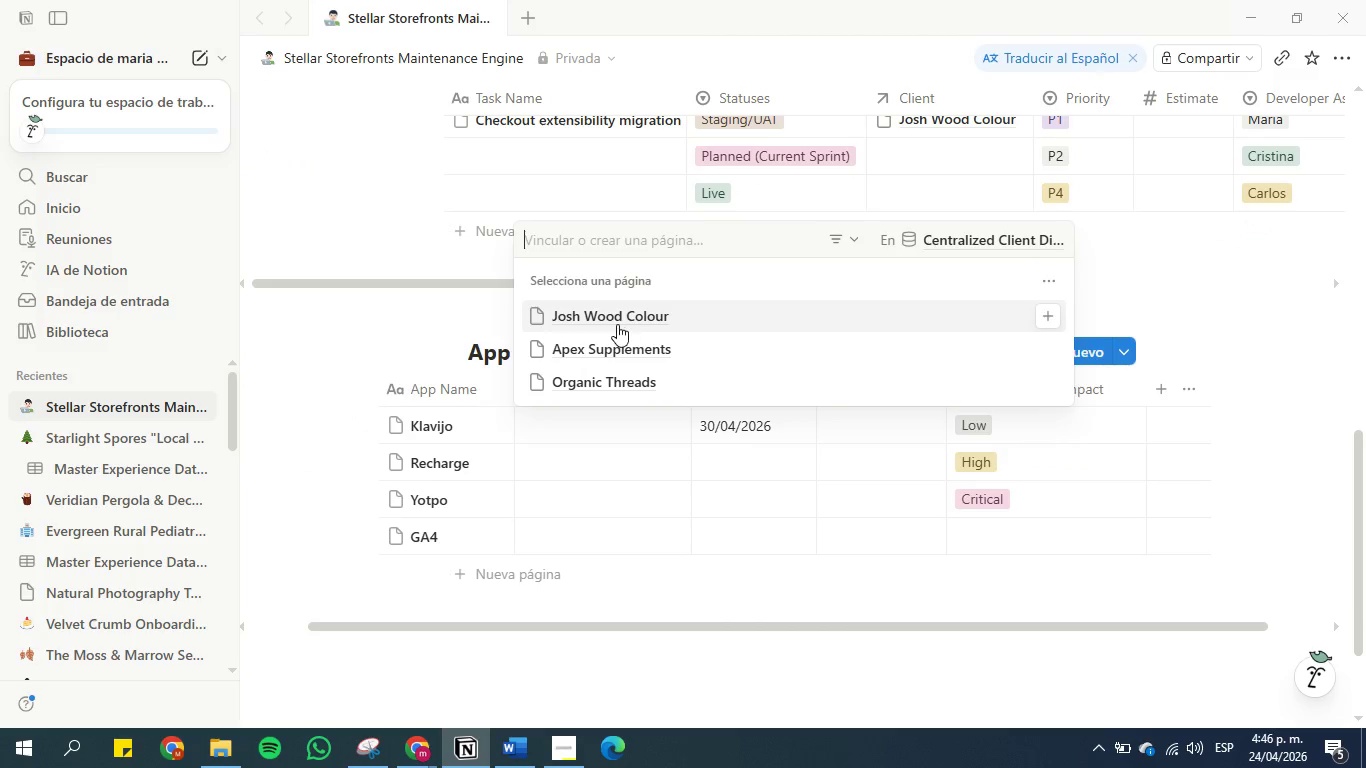 
left_click([617, 315])
 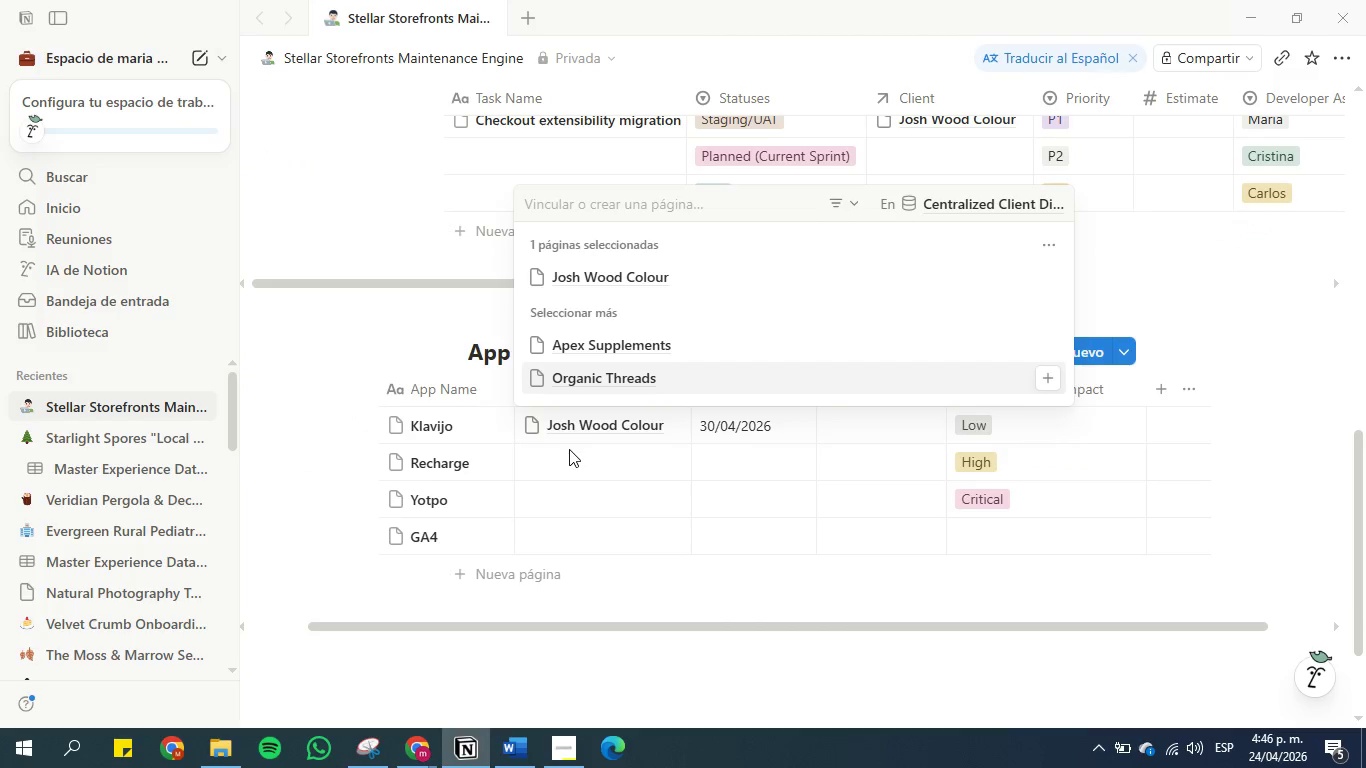 
left_click([566, 462])
 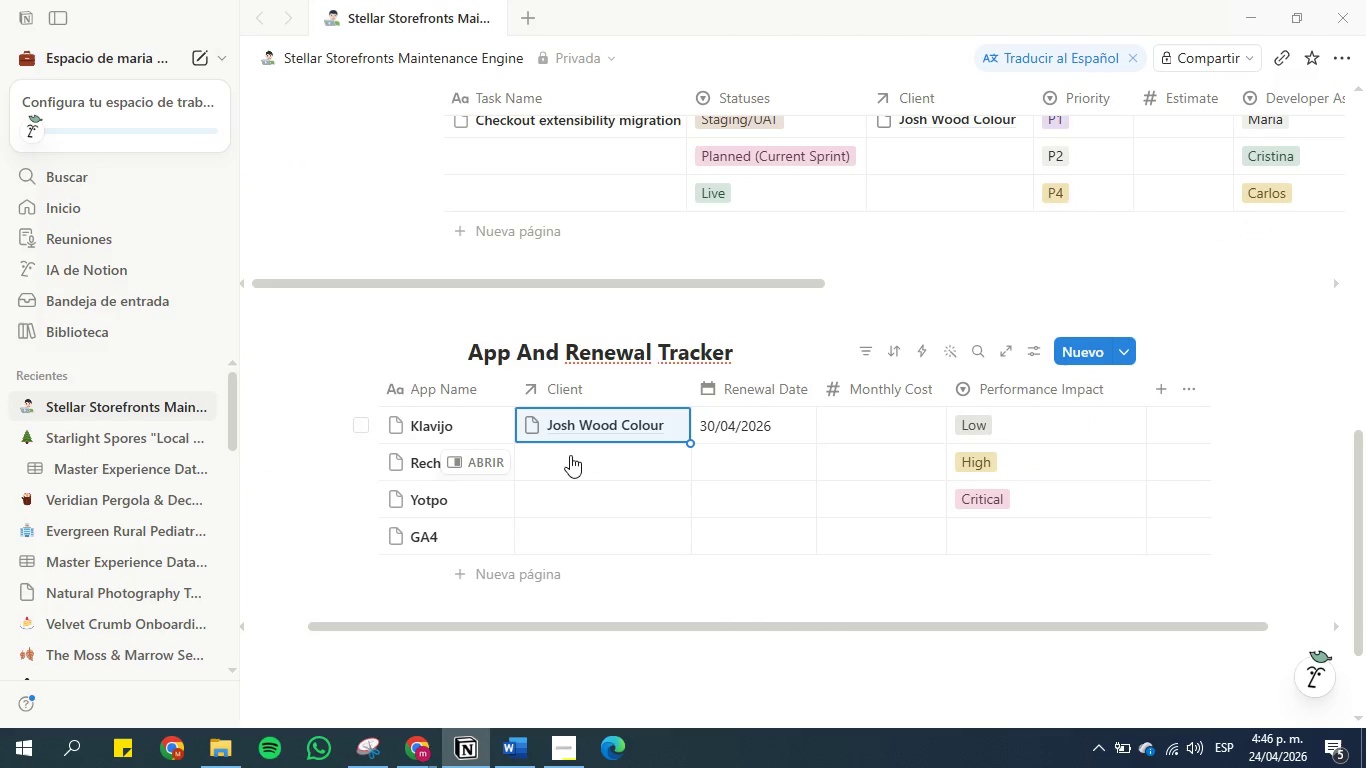 
left_click([570, 458])
 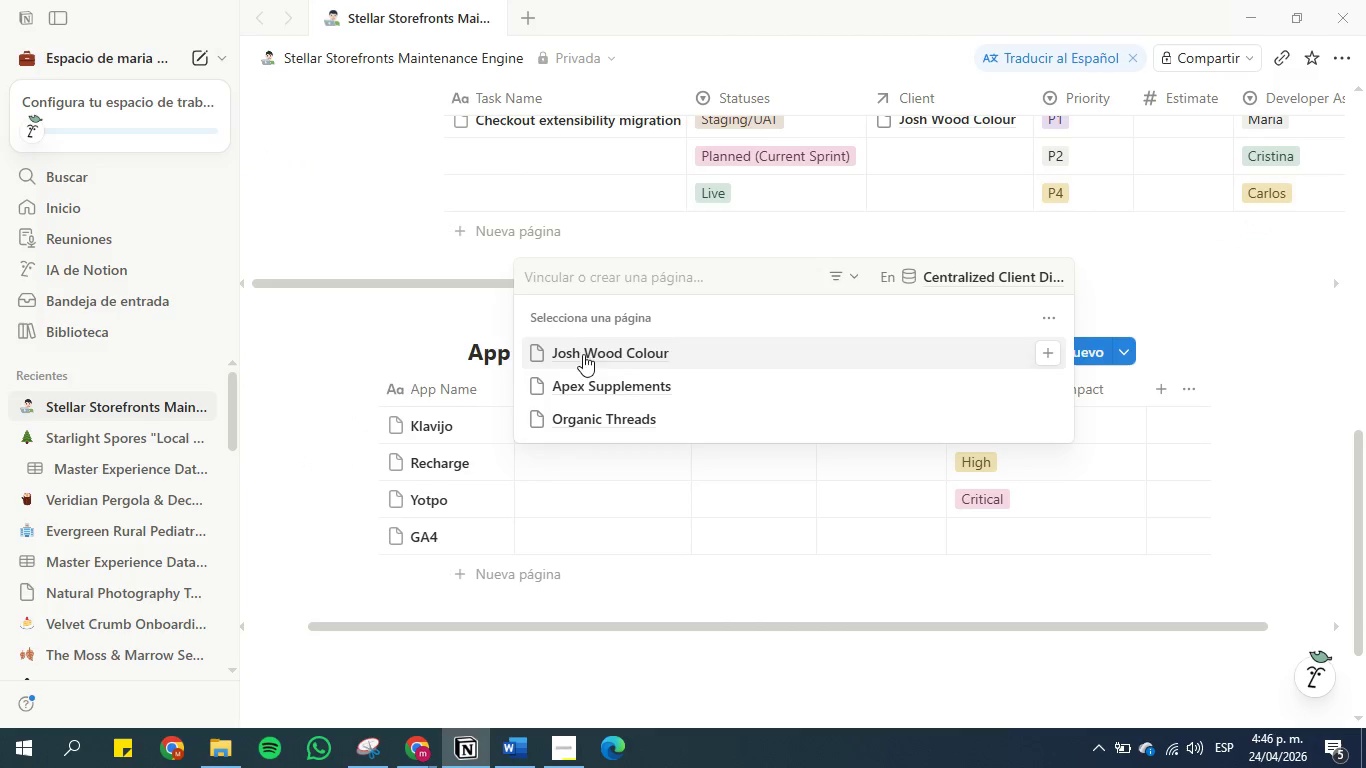 
left_click([583, 377])
 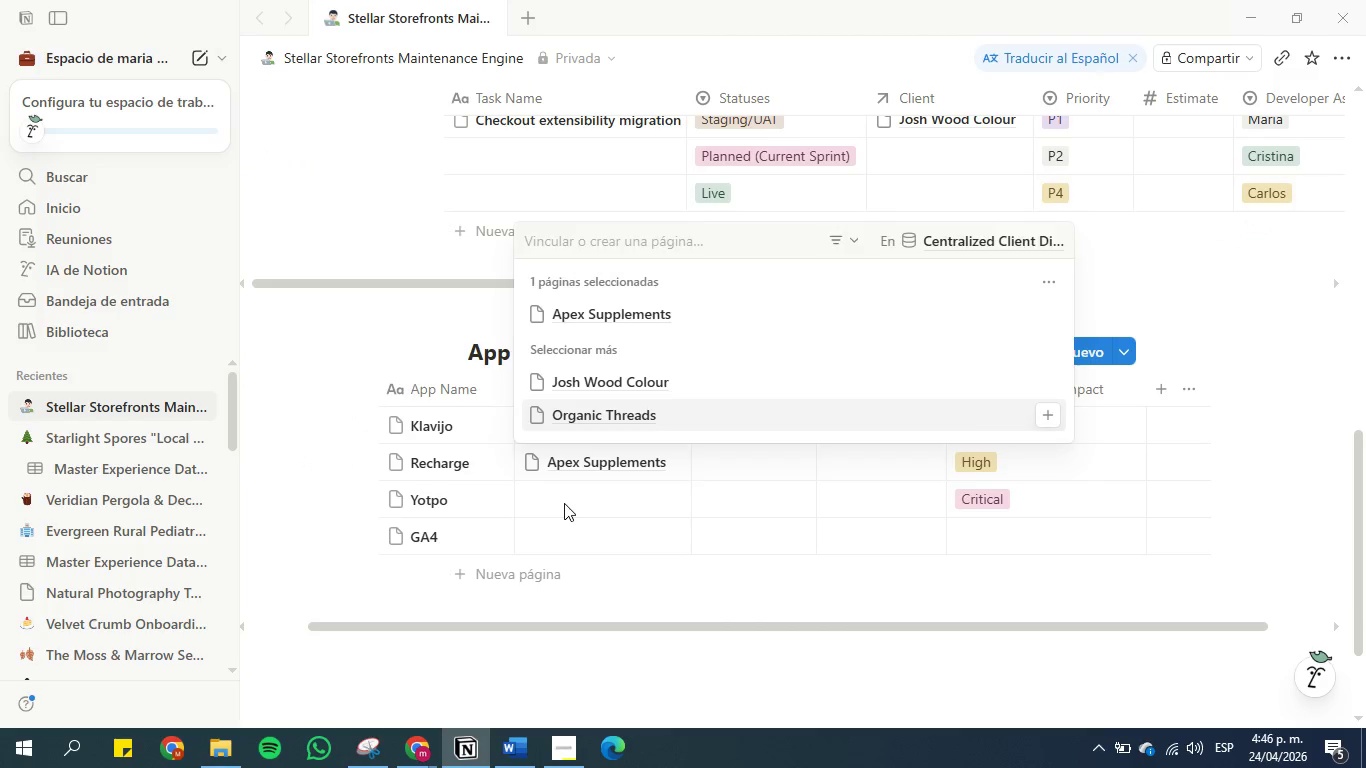 
double_click([568, 499])
 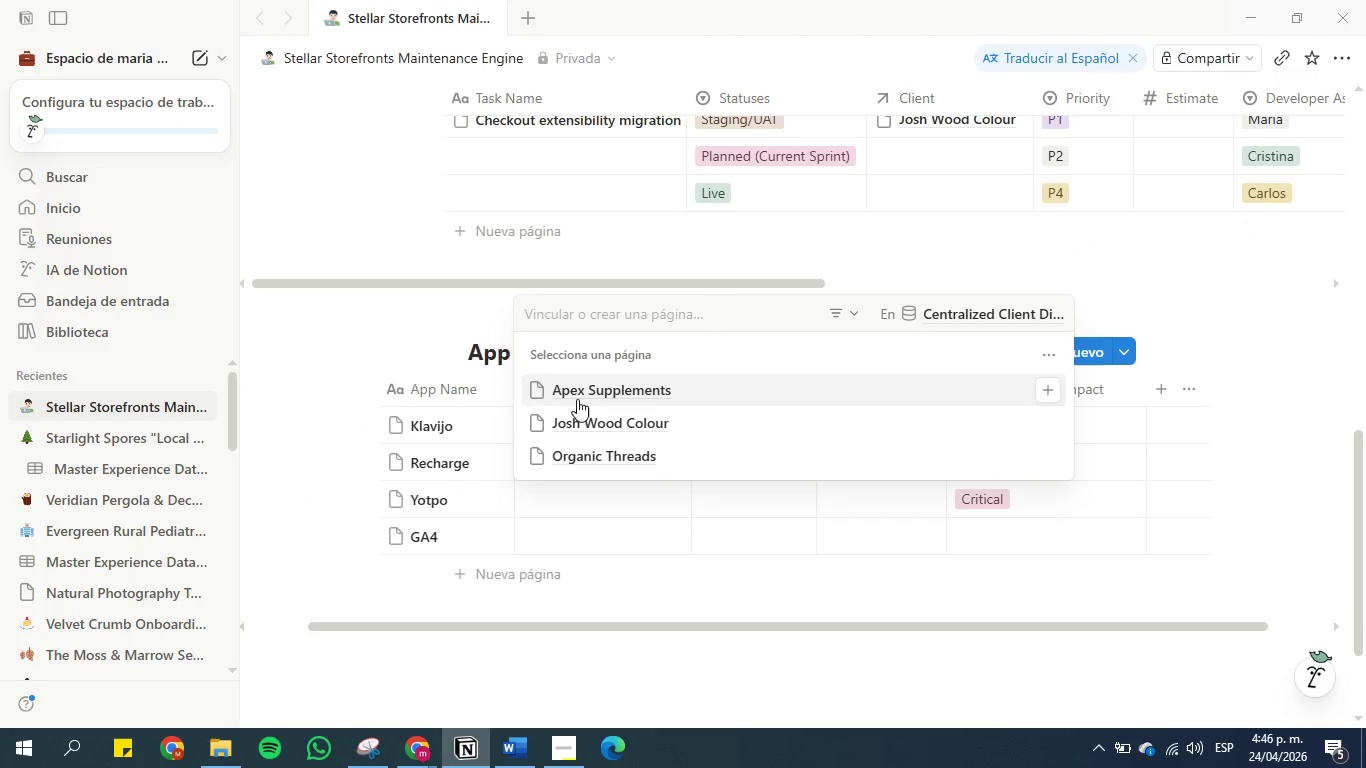 
left_click([576, 457])
 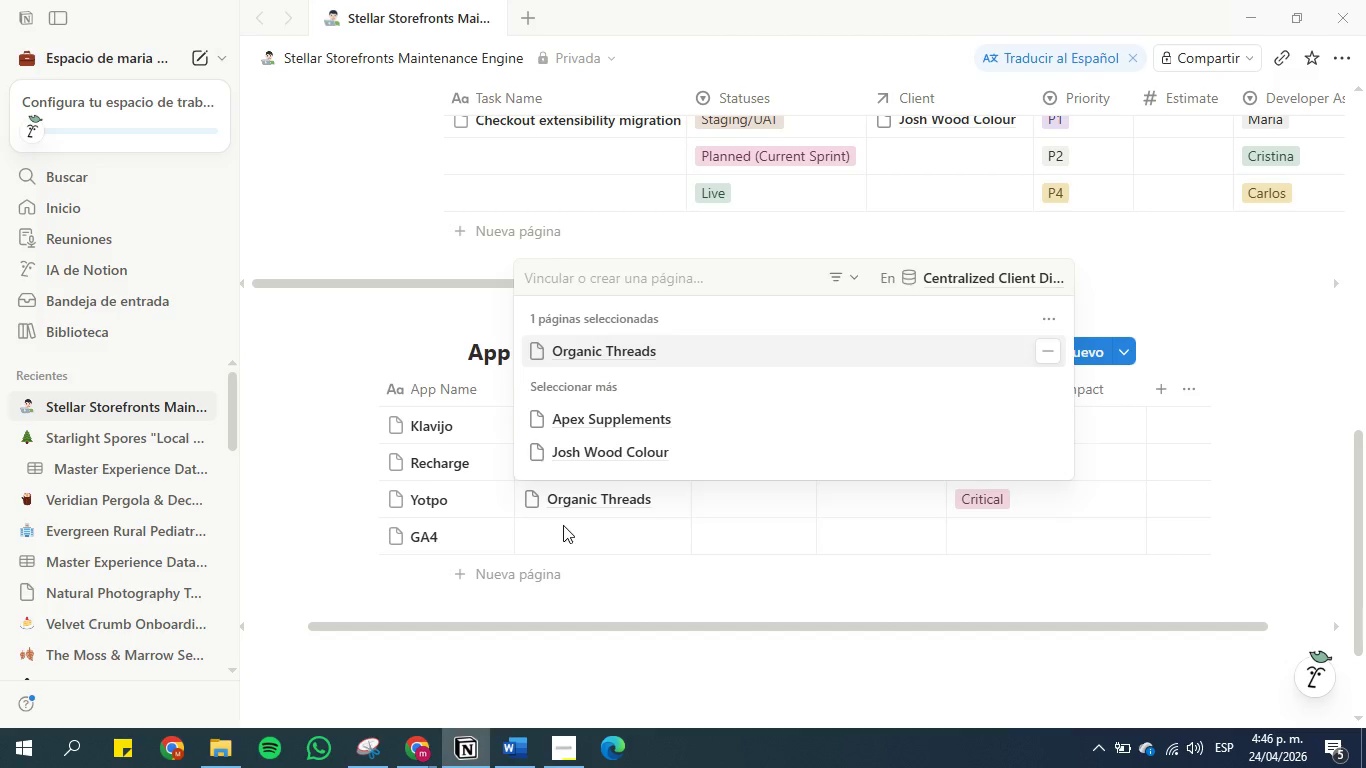 
double_click([563, 529])
 